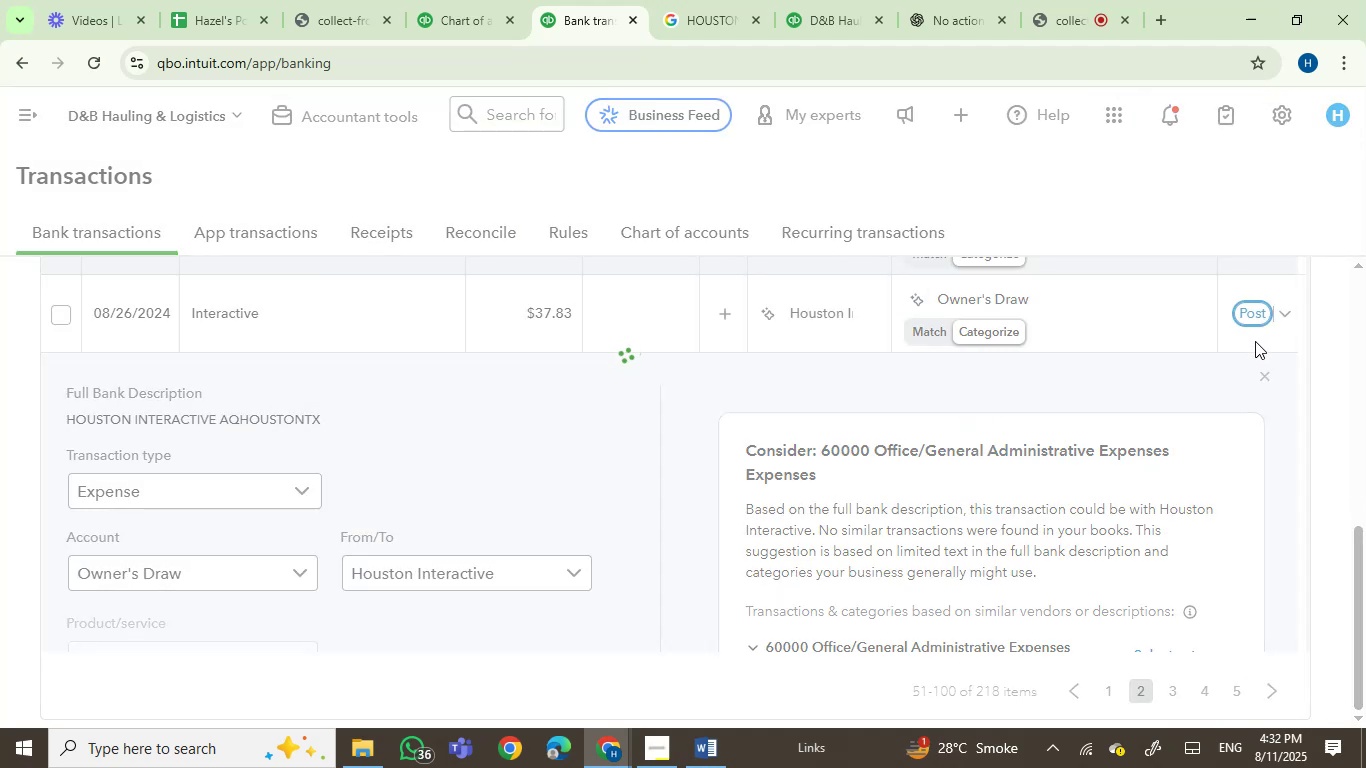 
mouse_move([686, 447])
 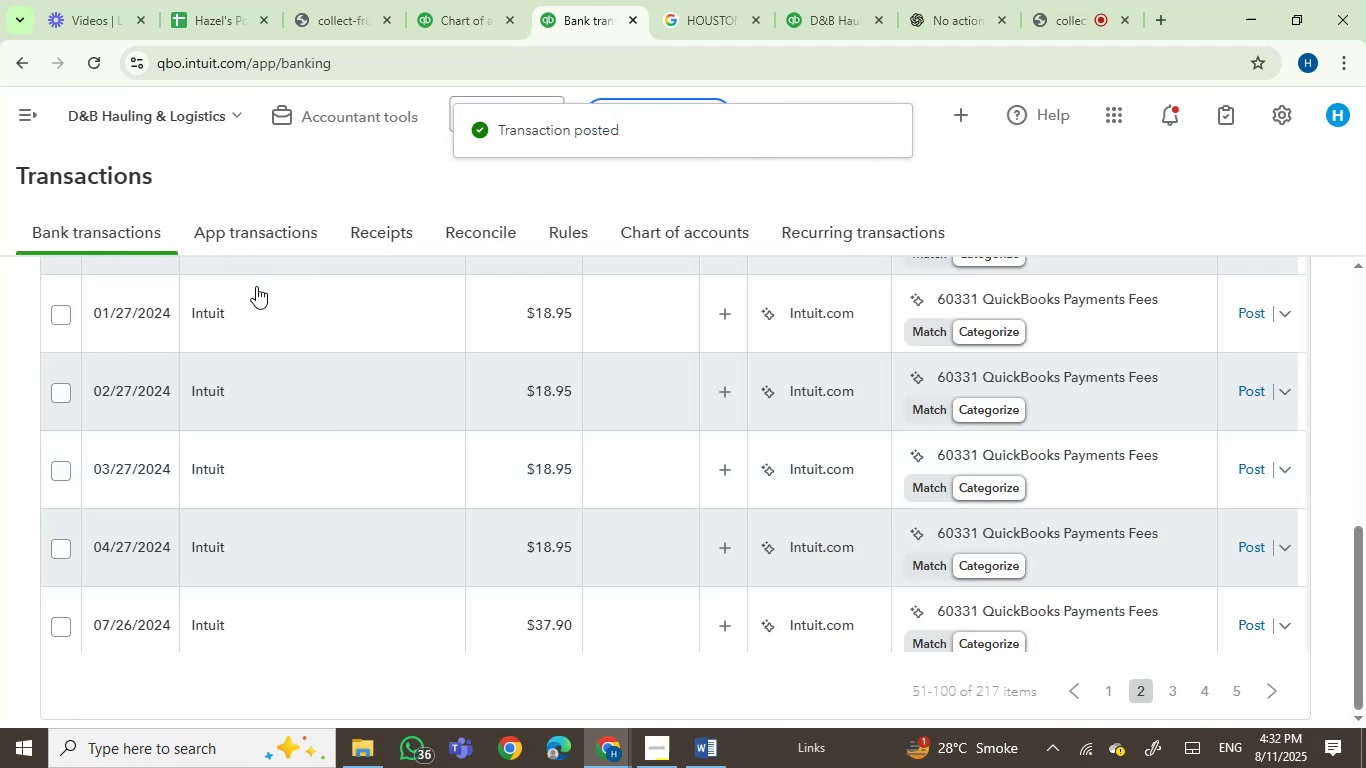 
scroll: coordinate [274, 341], scroll_direction: none, amount: 0.0
 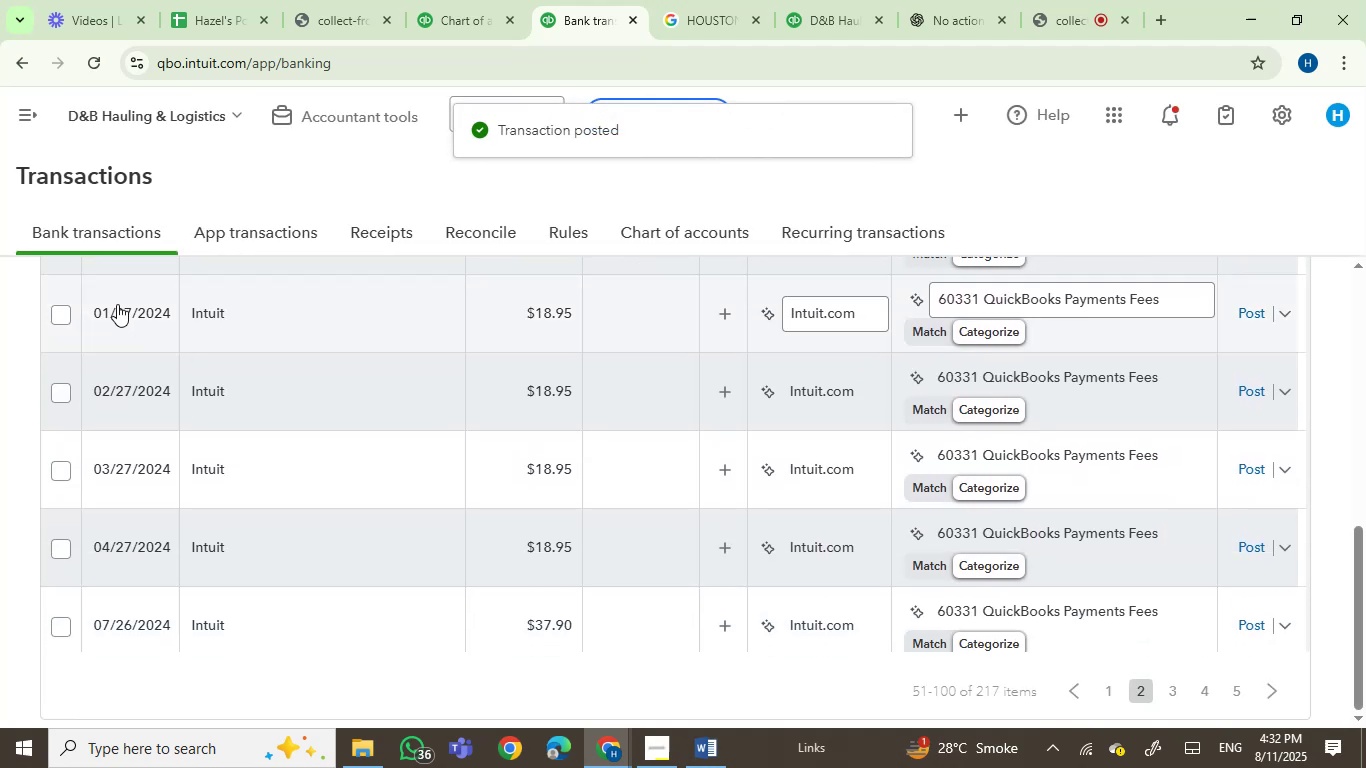 
mouse_move([179, 319])
 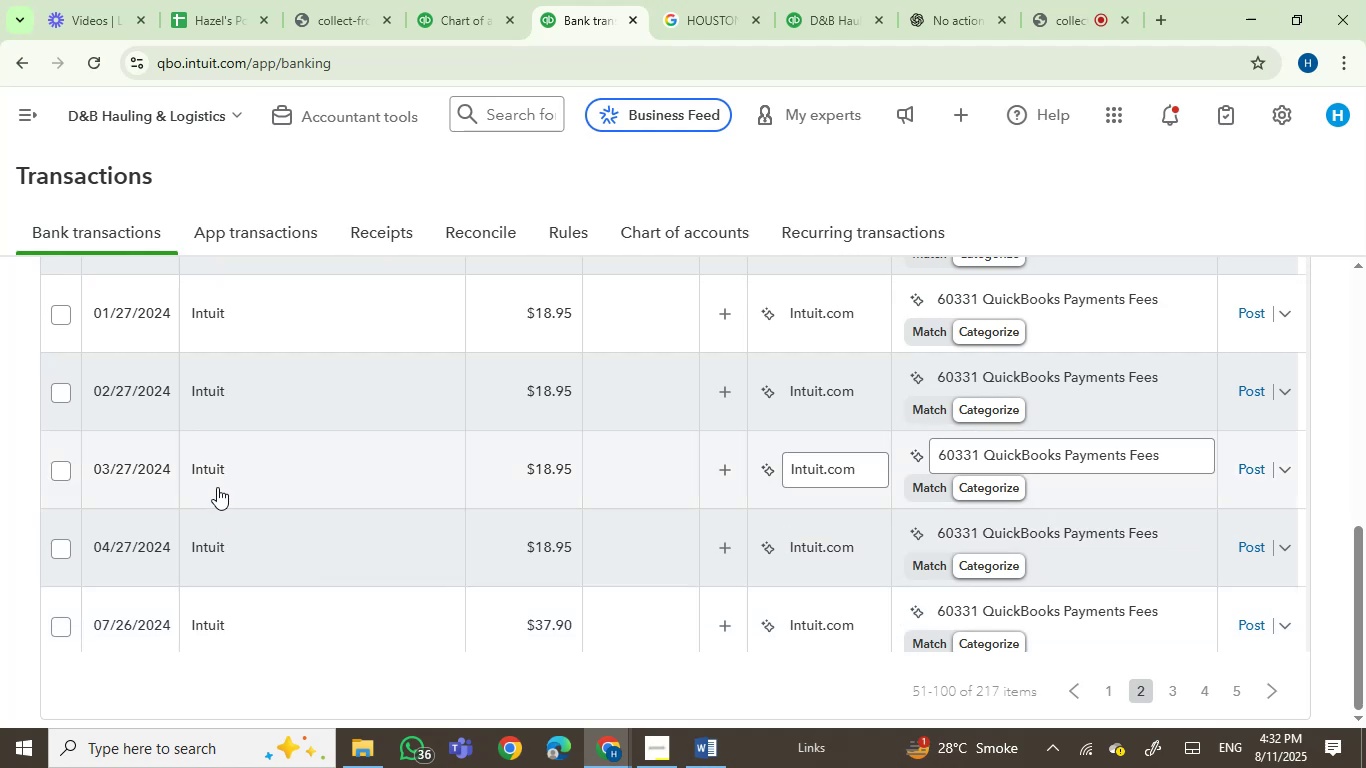 
wait(7.62)
 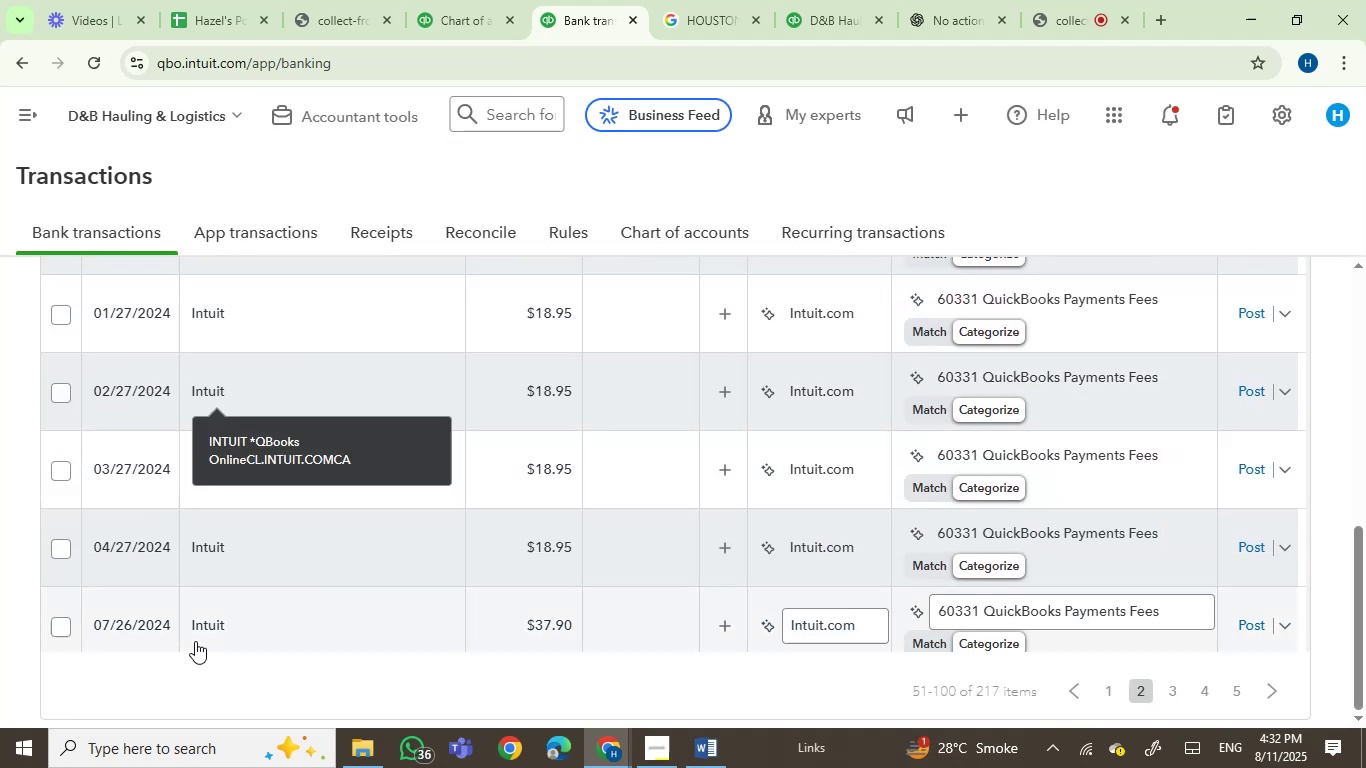 
left_click([55, 312])
 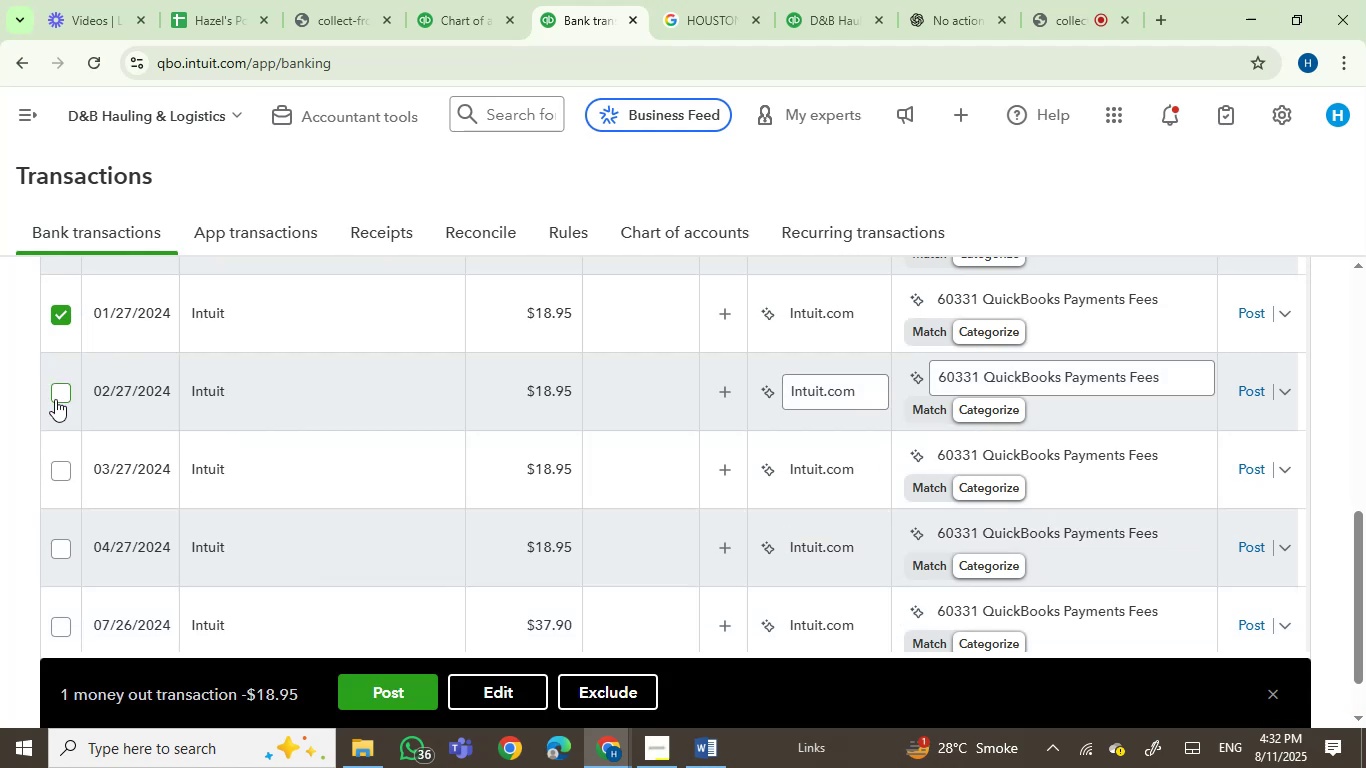 
left_click([55, 399])
 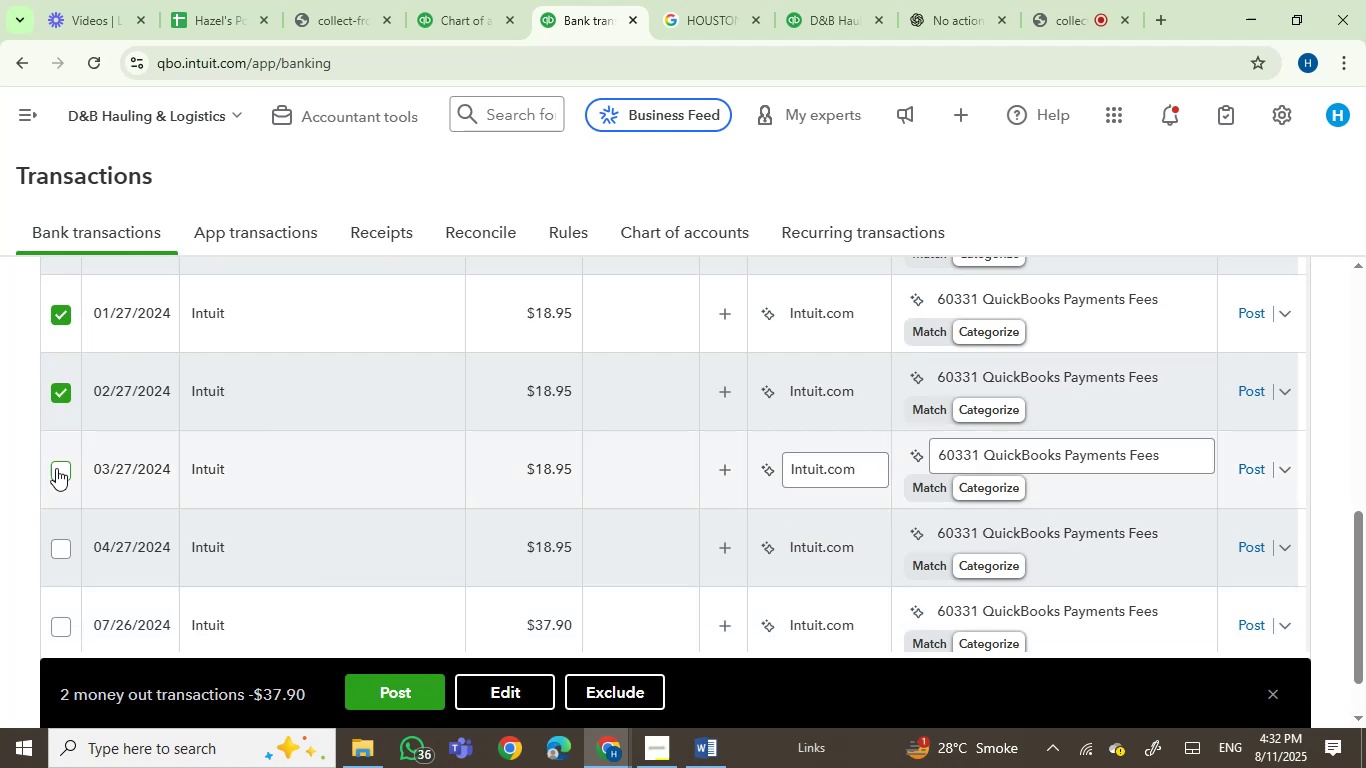 
left_click([55, 476])
 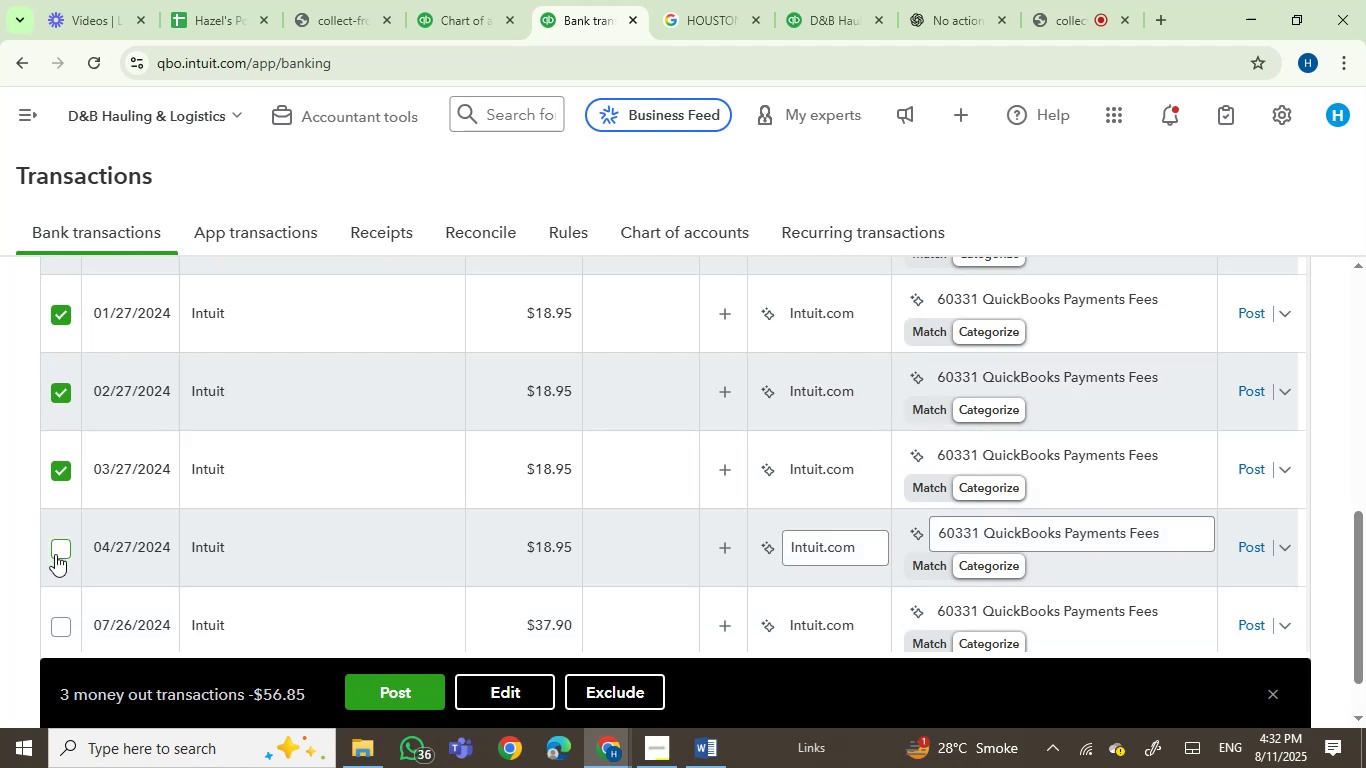 
left_click([56, 554])
 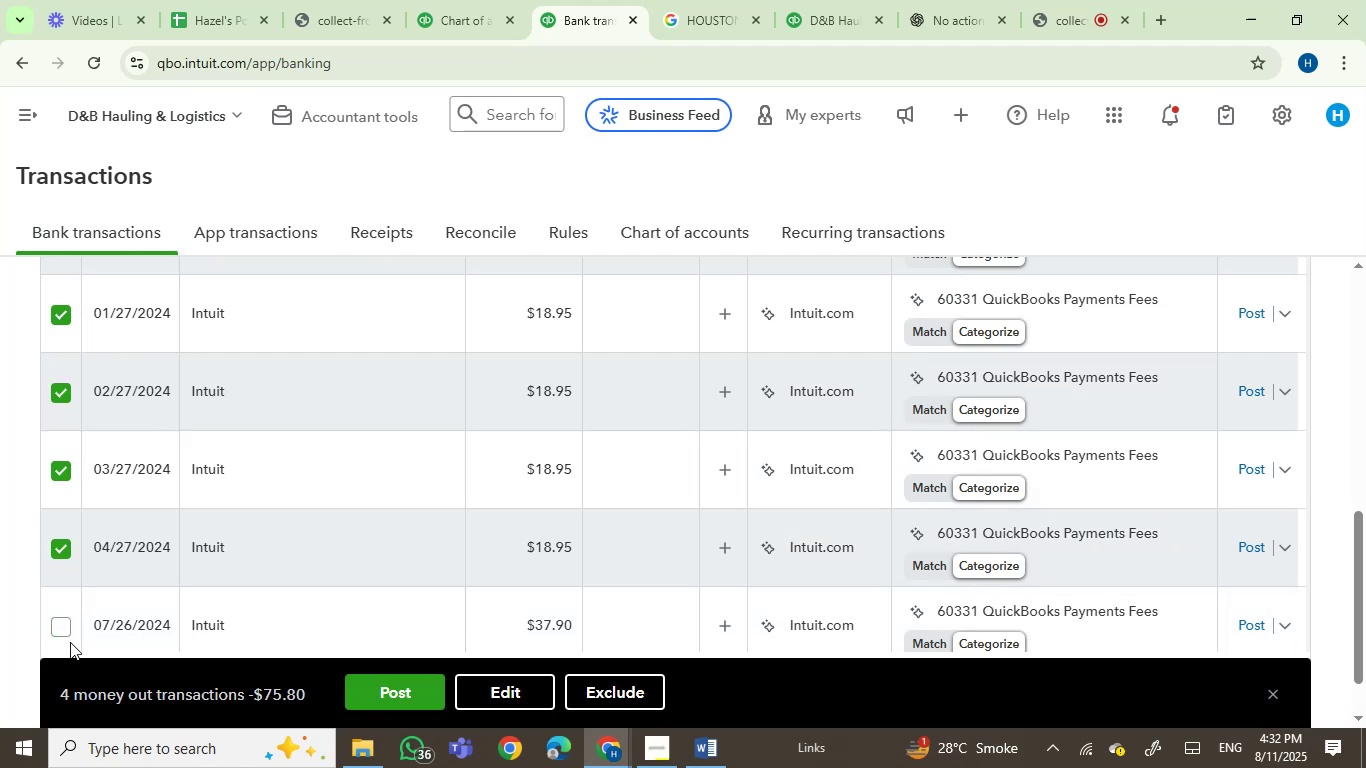 
left_click([61, 630])
 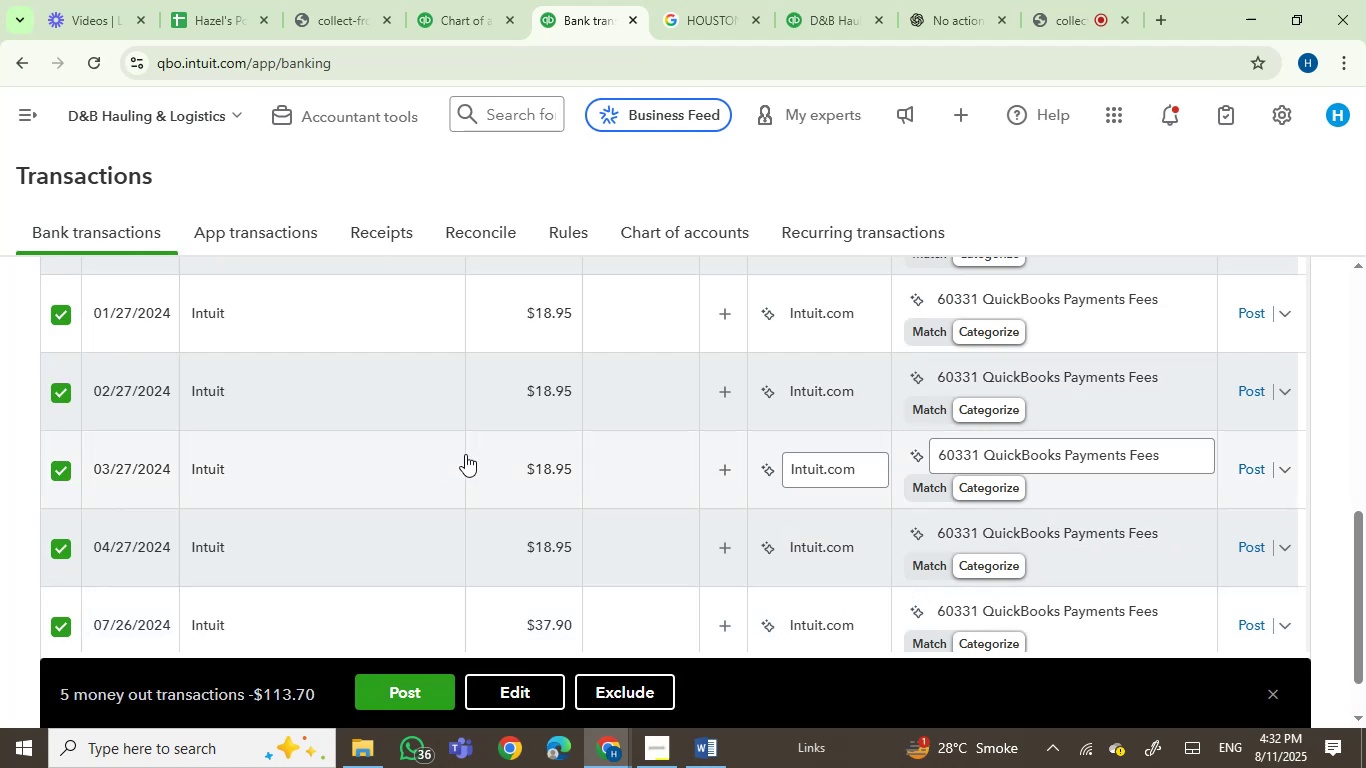 
scroll: coordinate [465, 454], scroll_direction: down, amount: 2.0
 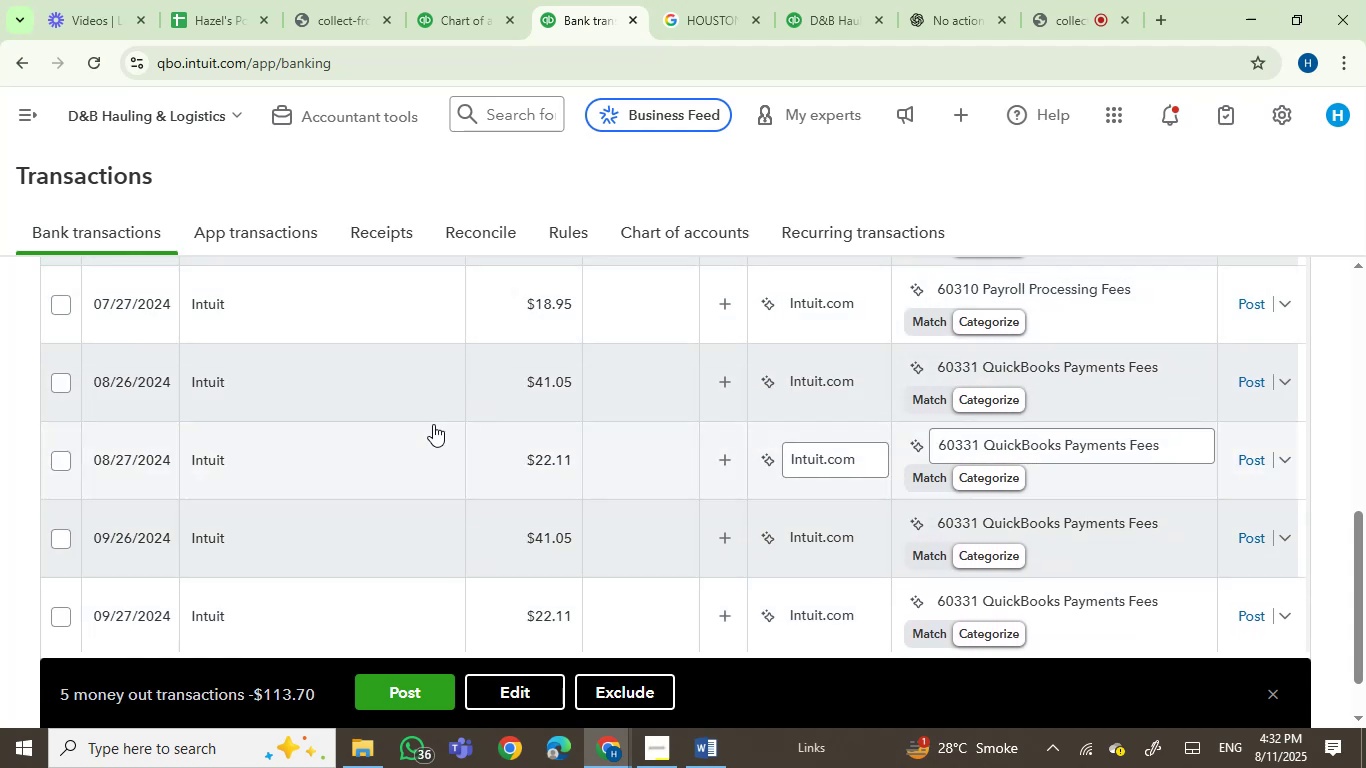 
wait(5.98)
 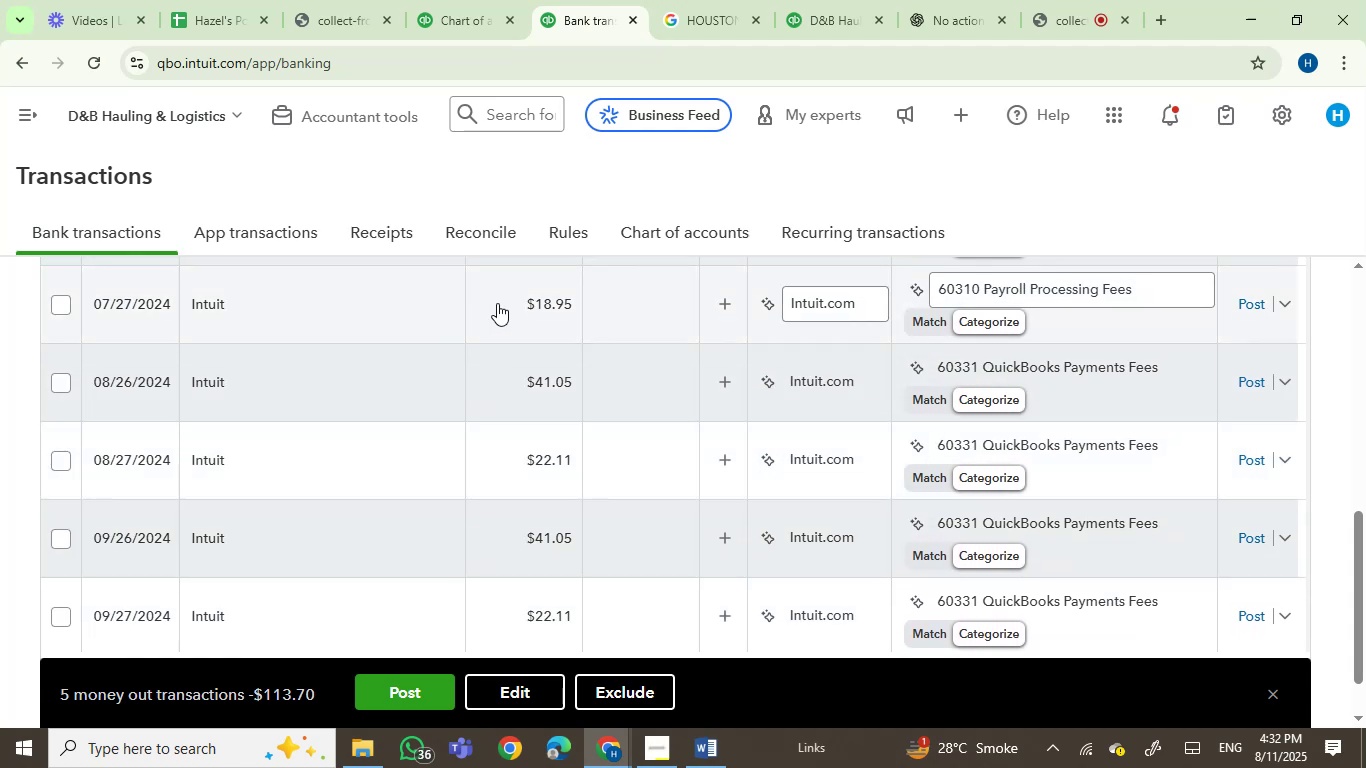 
scroll: coordinate [433, 424], scroll_direction: down, amount: 1.0
 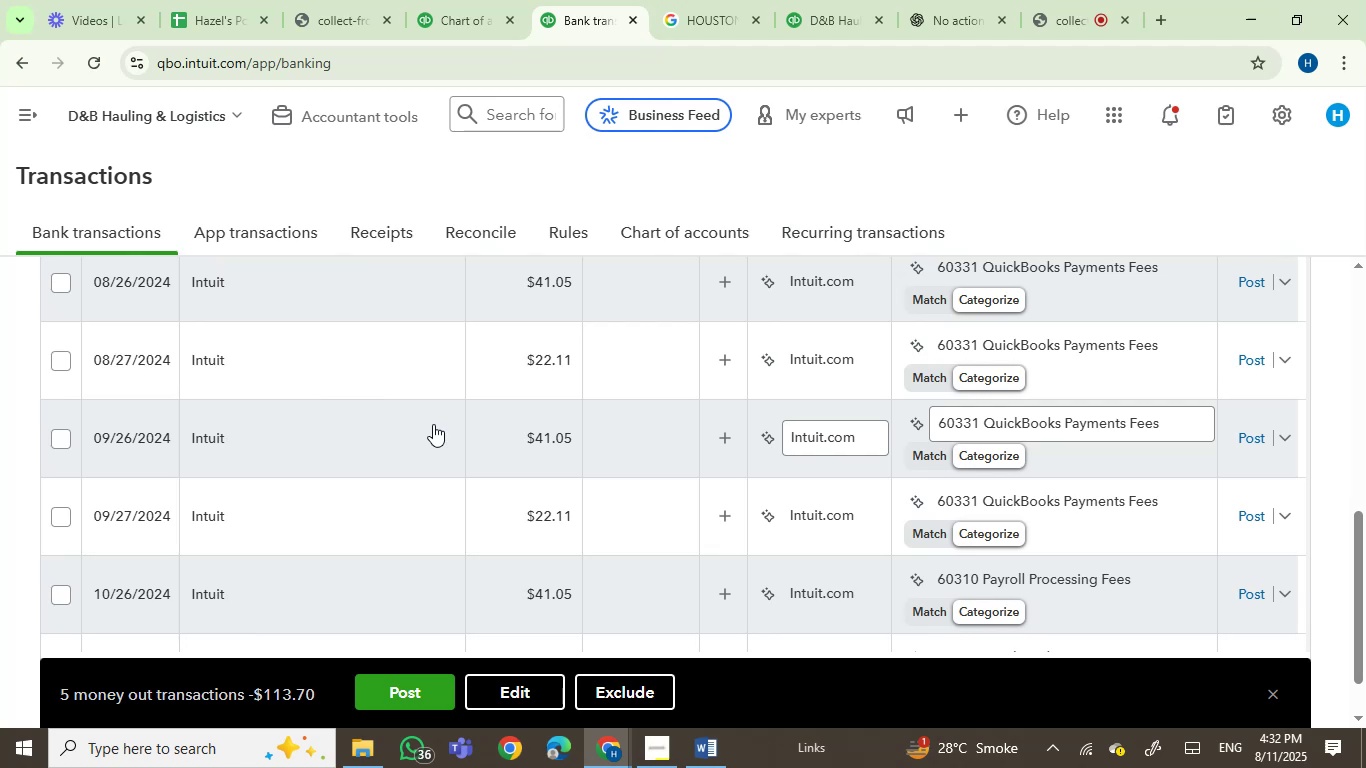 
wait(6.39)
 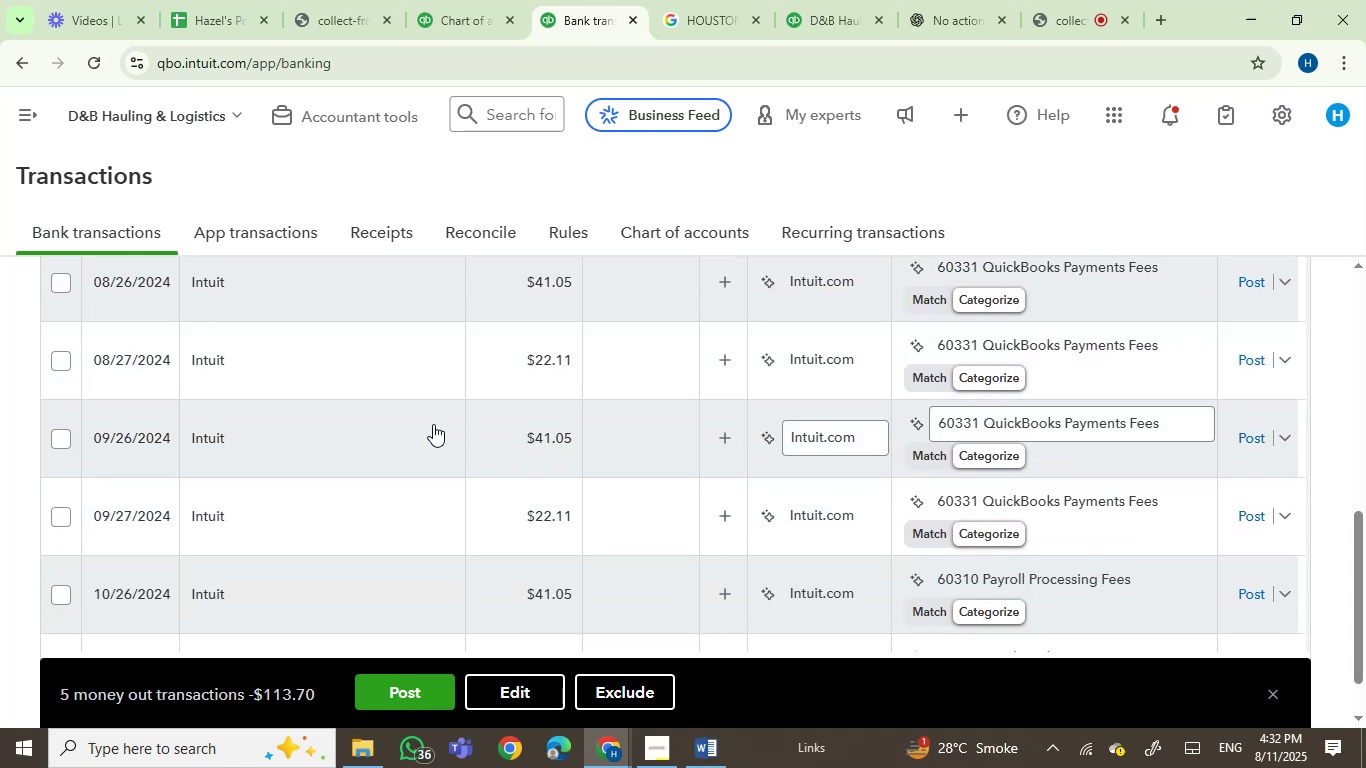 
mouse_move([186, 316])
 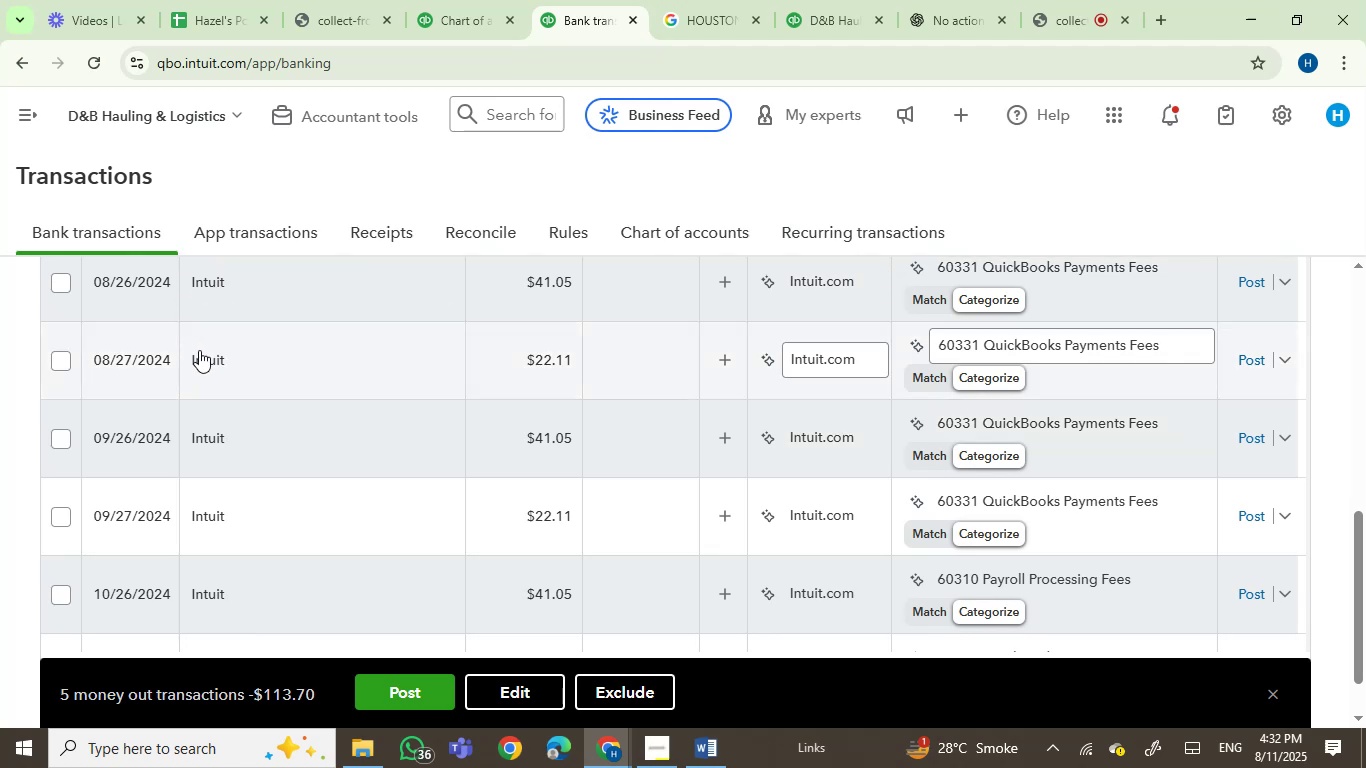 
mouse_move([196, 377])
 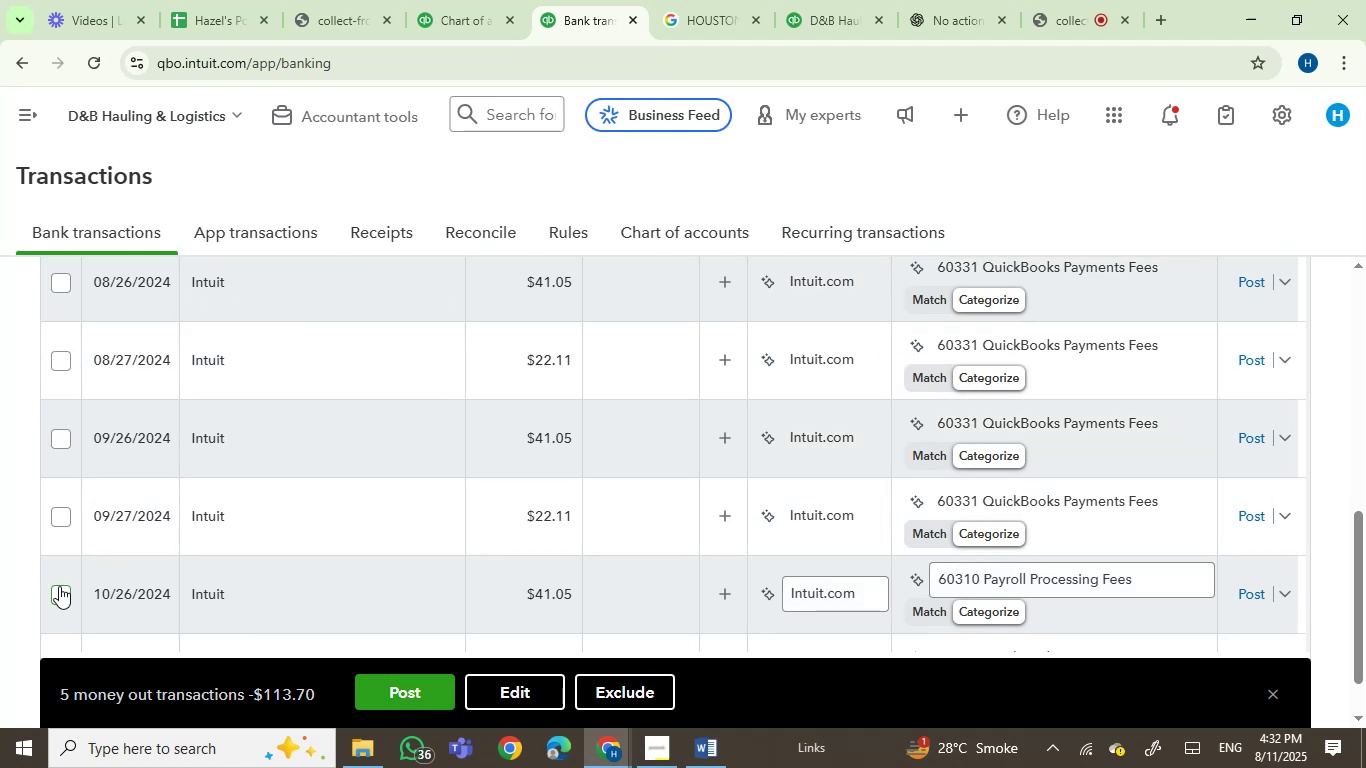 
left_click([59, 586])
 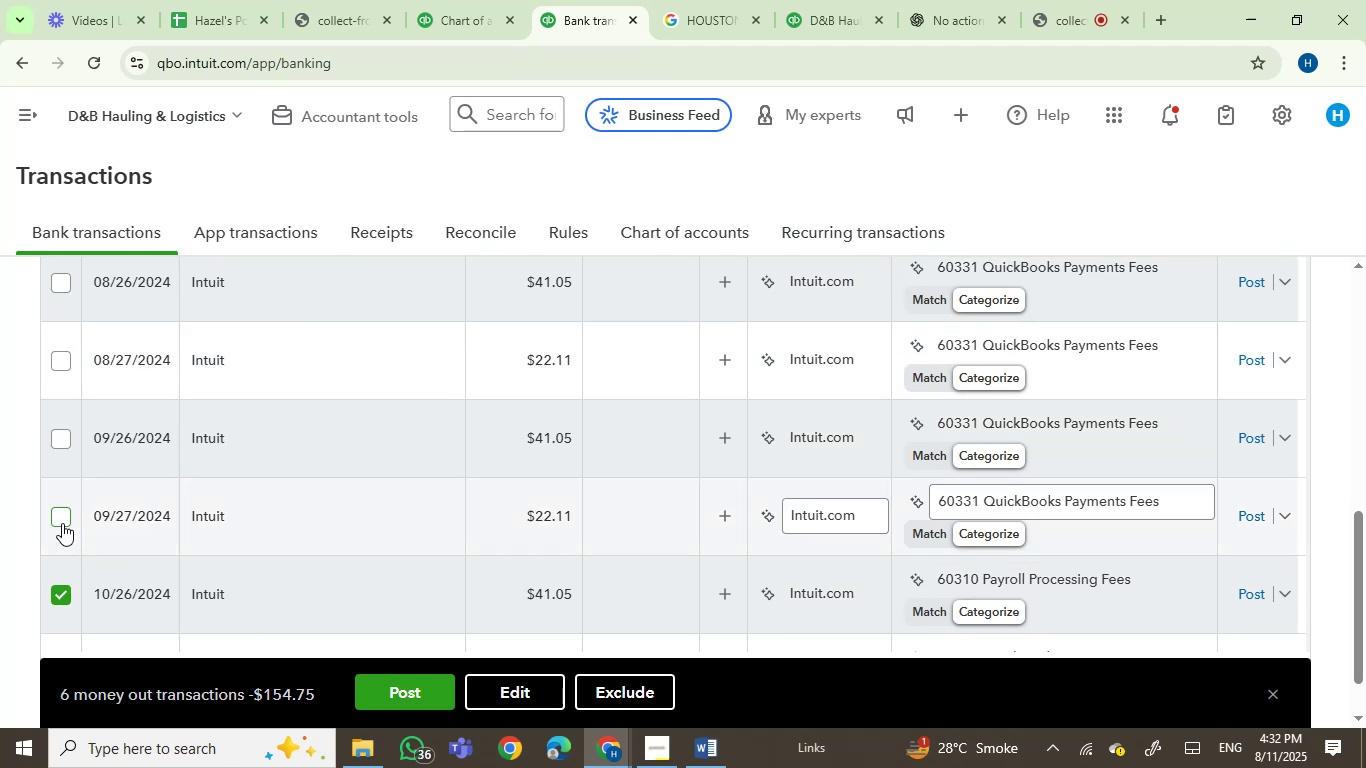 
left_click([62, 523])
 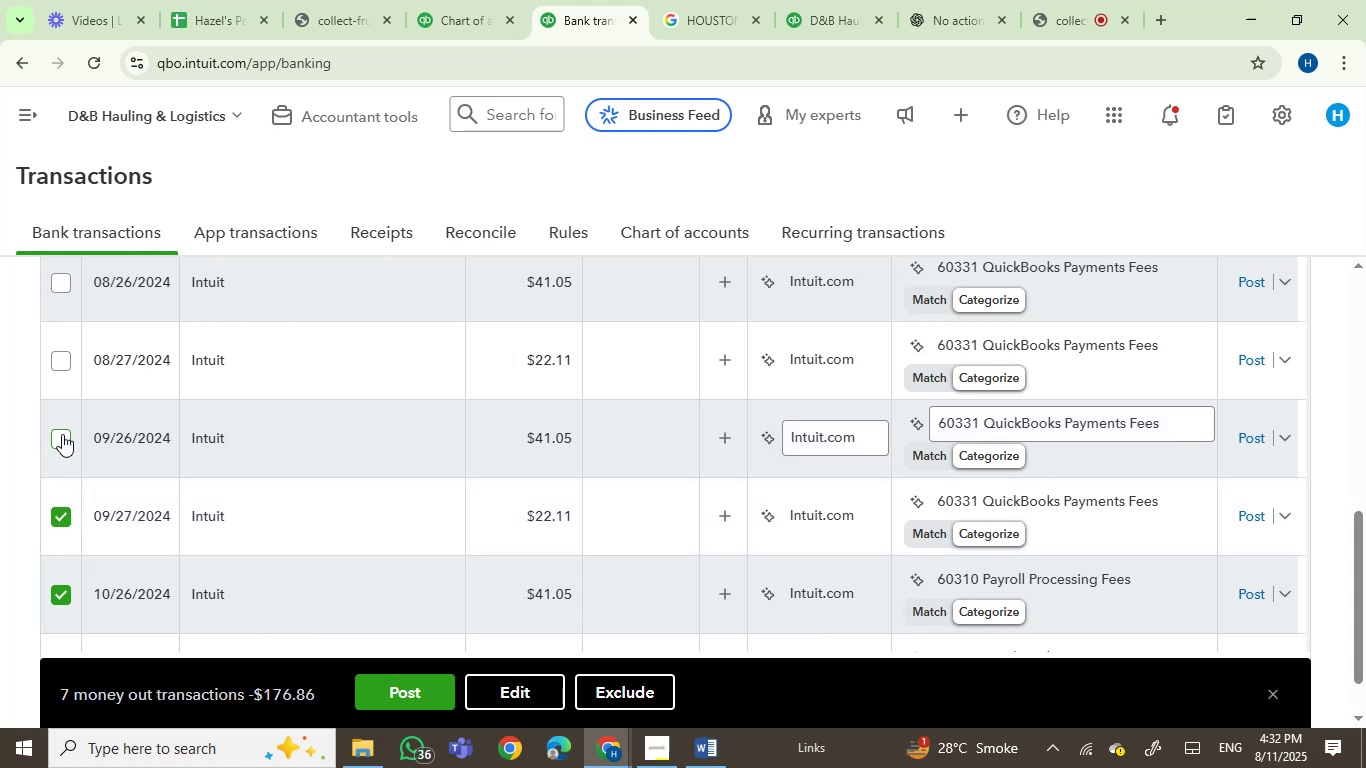 
left_click([62, 433])
 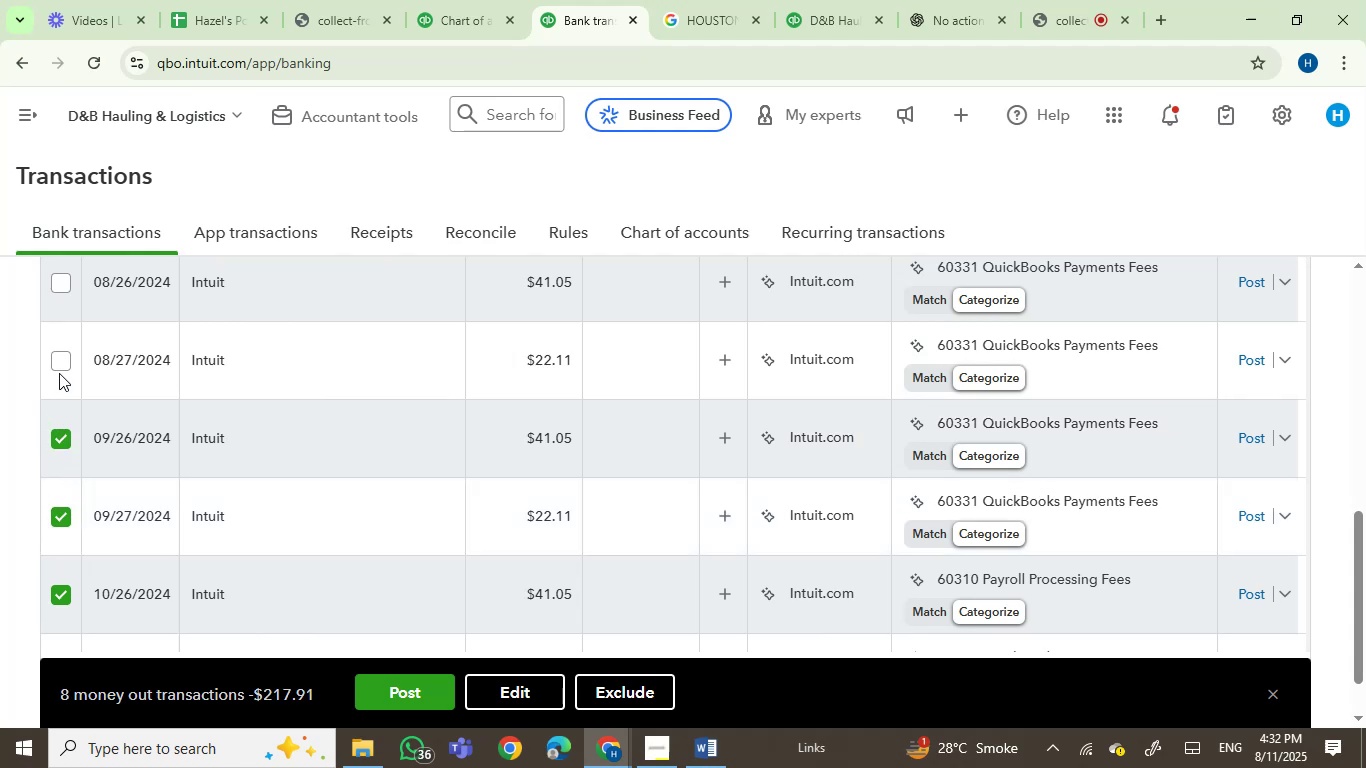 
left_click([66, 354])
 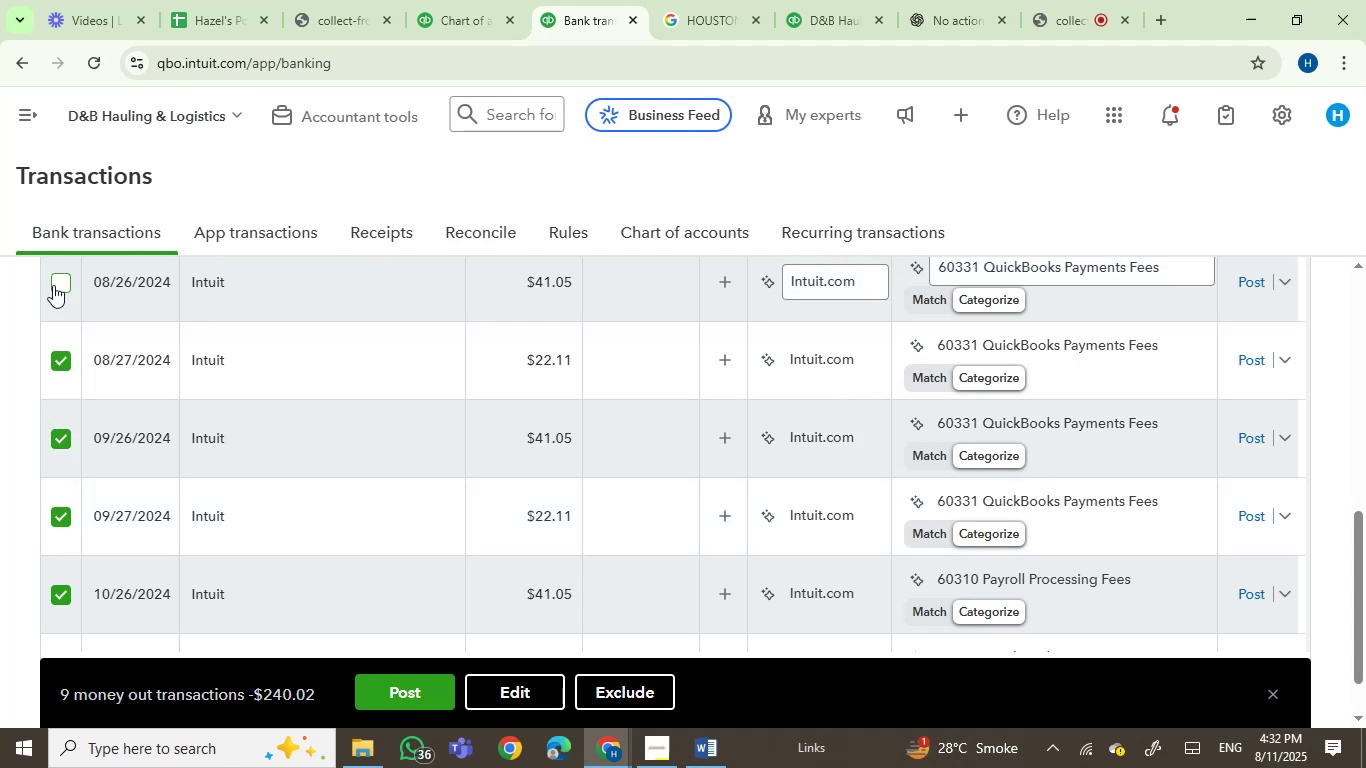 
left_click([53, 285])
 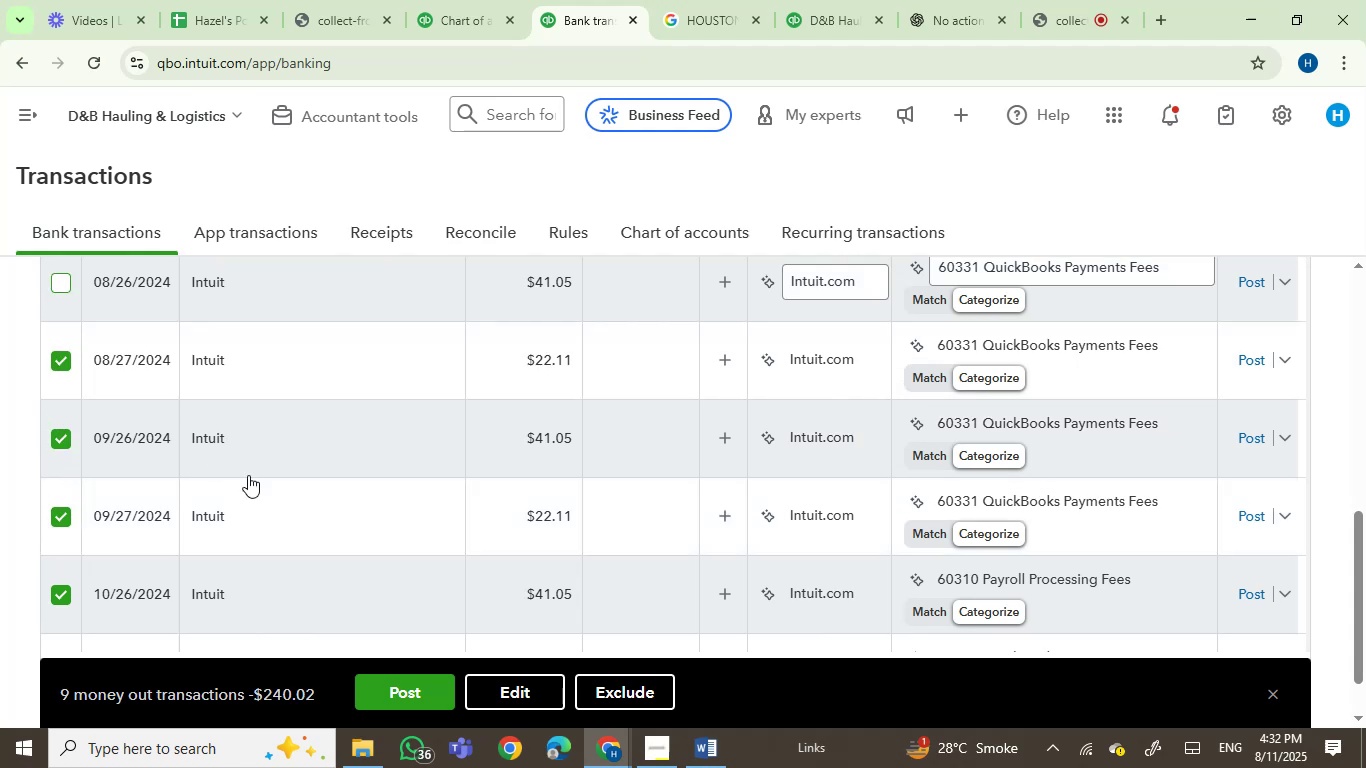 
scroll: coordinate [252, 477], scroll_direction: up, amount: 2.0
 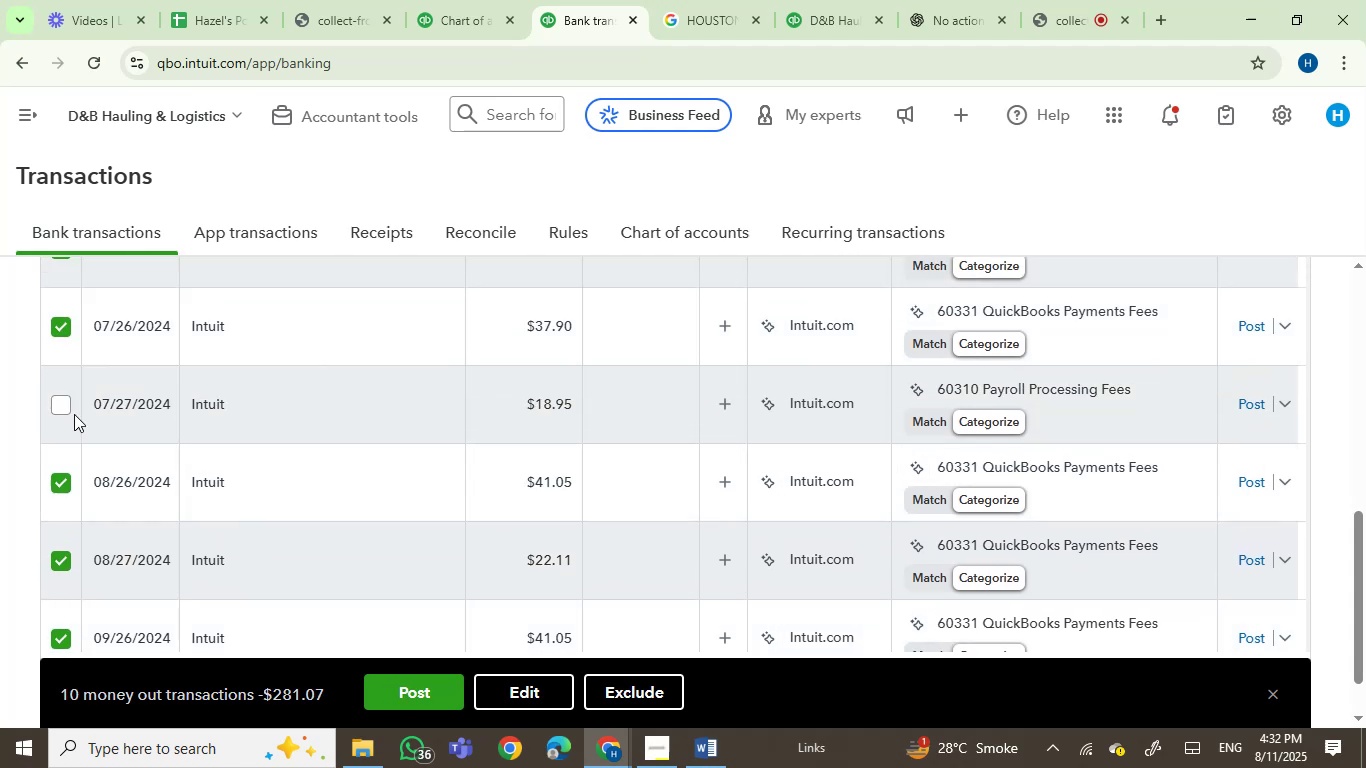 
left_click([63, 406])
 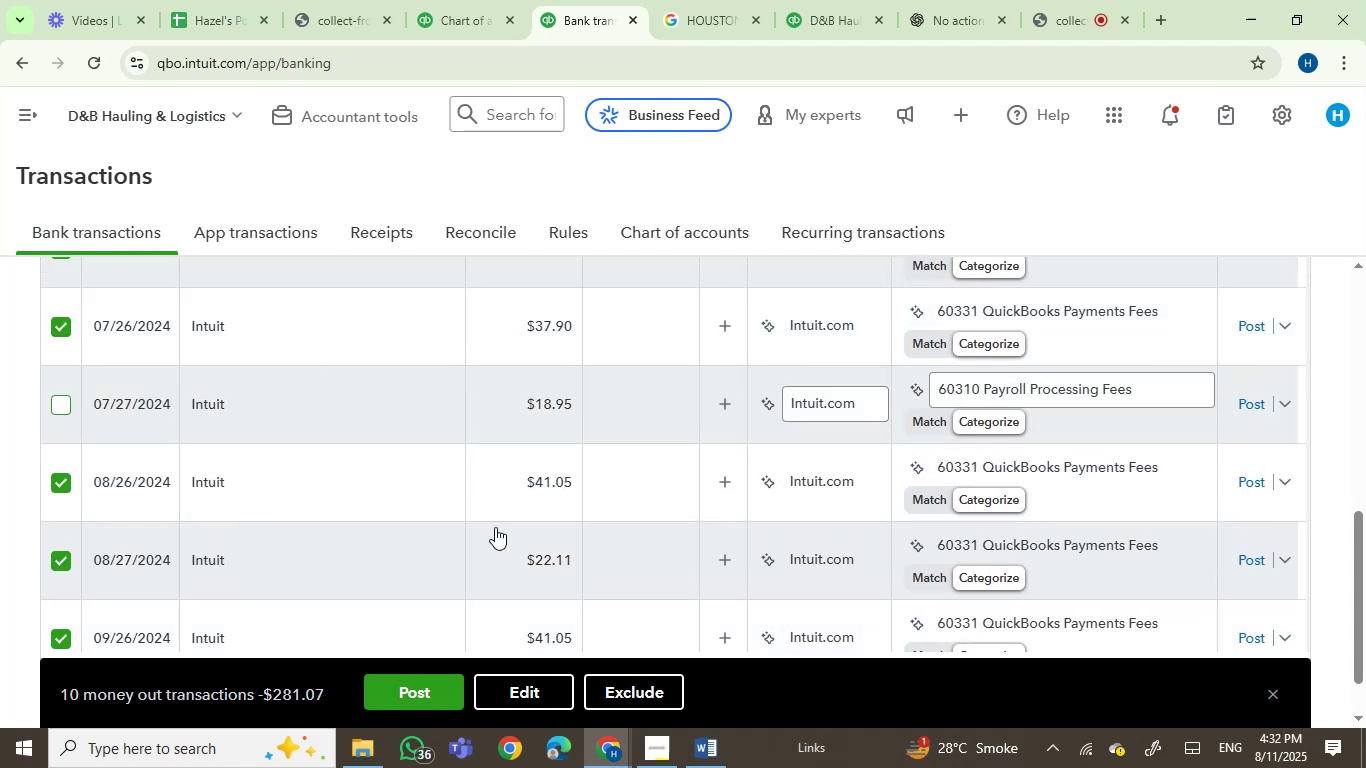 
scroll: coordinate [495, 527], scroll_direction: down, amount: 5.0
 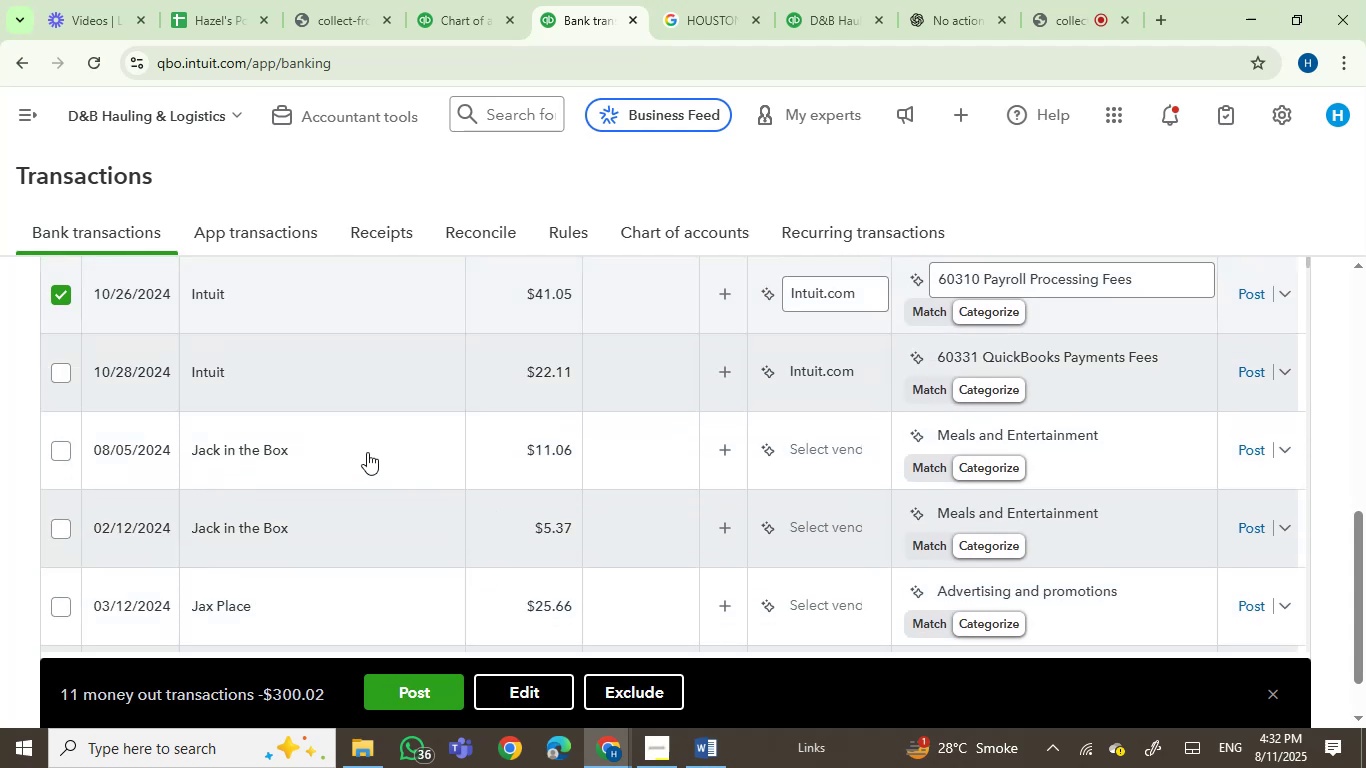 
mouse_move([194, 374])
 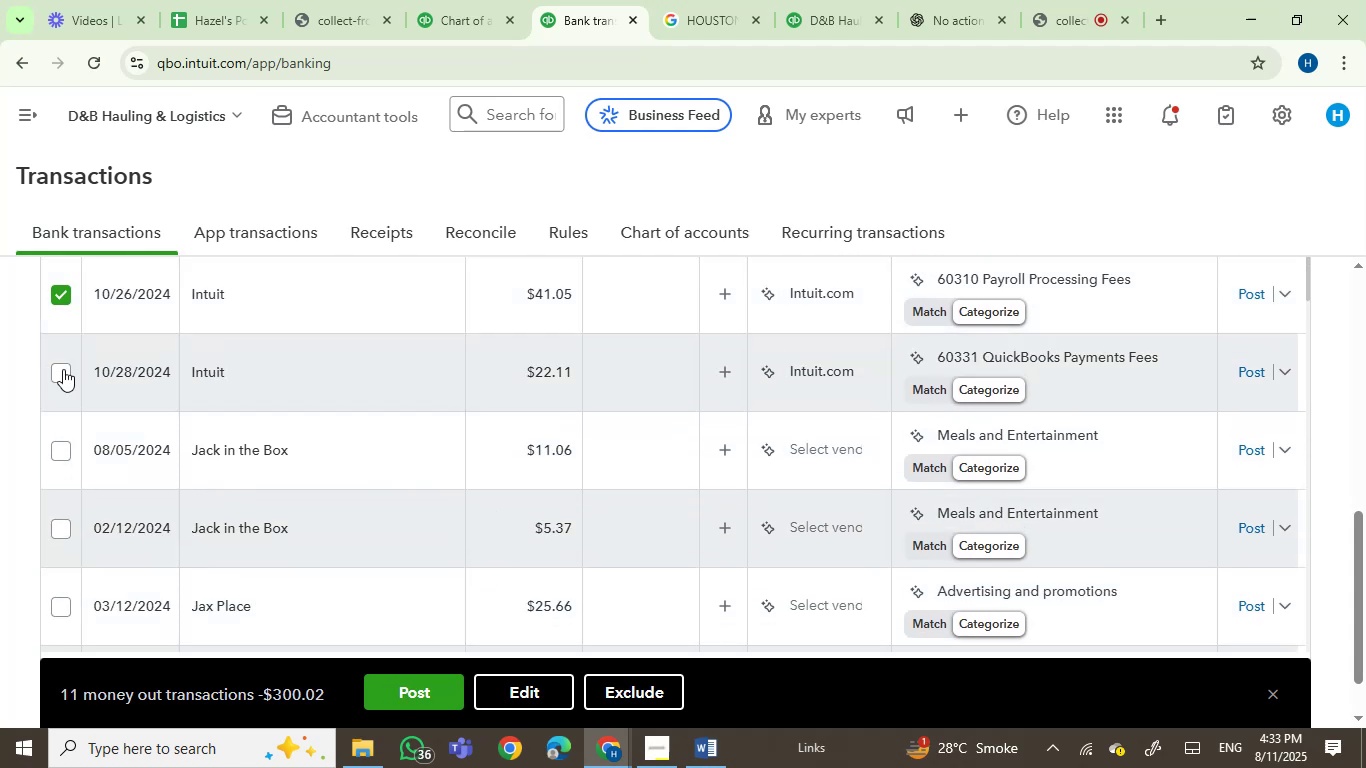 
left_click([62, 371])
 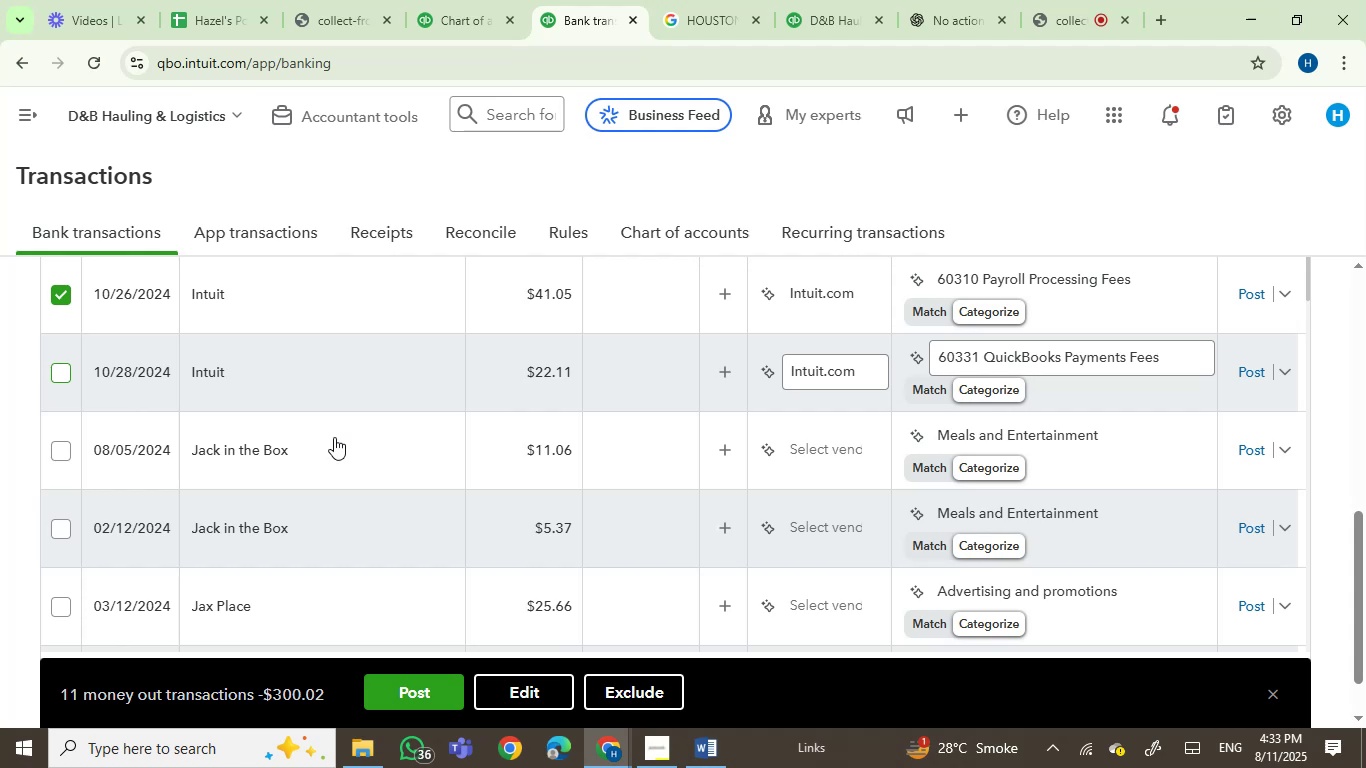 
scroll: coordinate [334, 437], scroll_direction: up, amount: 2.0
 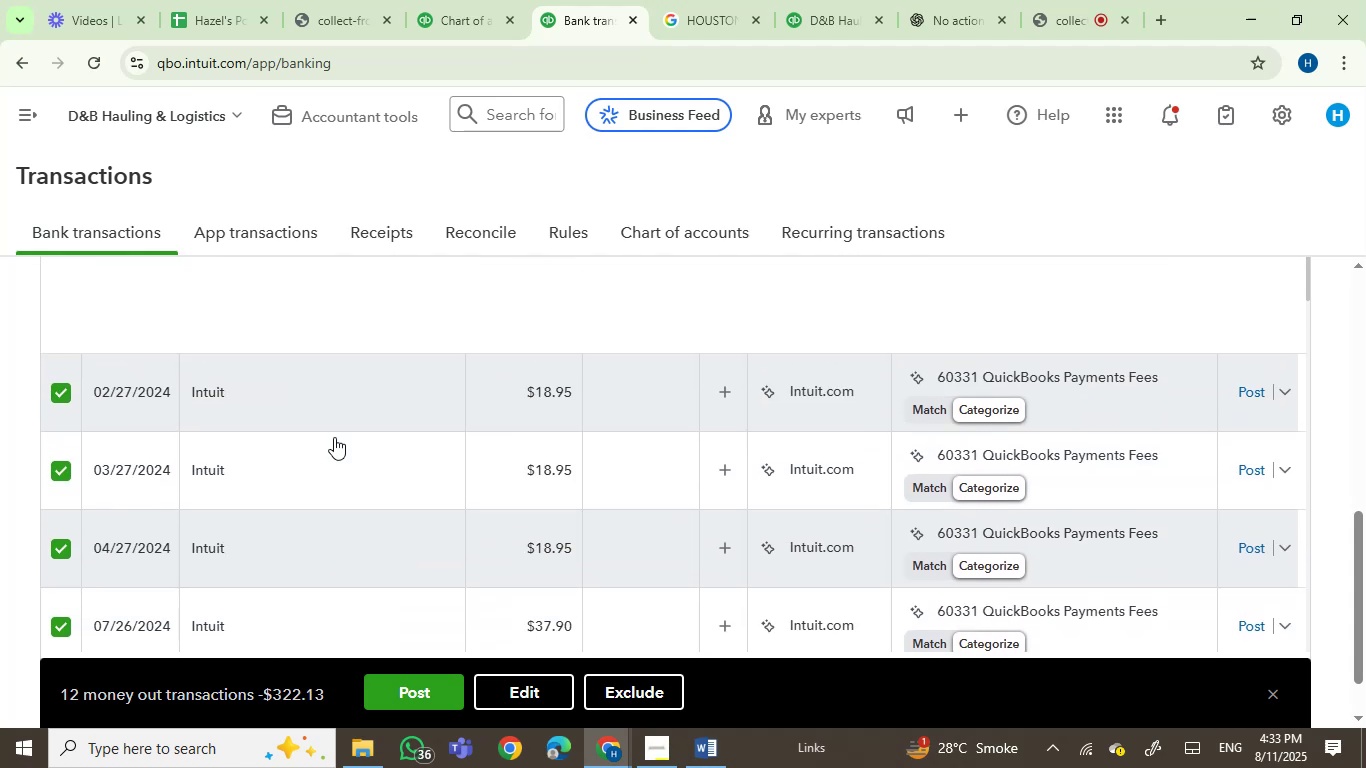 
scroll: coordinate [334, 437], scroll_direction: down, amount: 4.0
 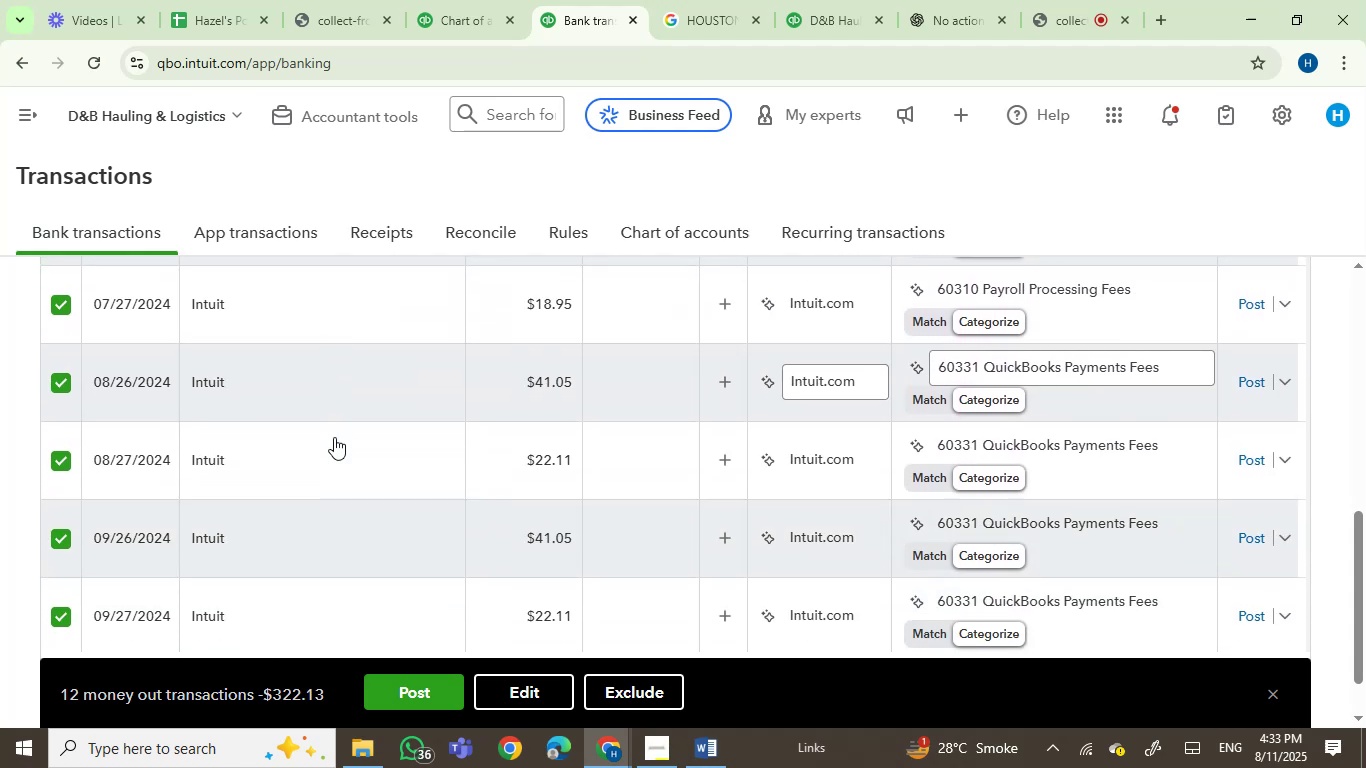 
scroll: coordinate [334, 437], scroll_direction: up, amount: 1.0
 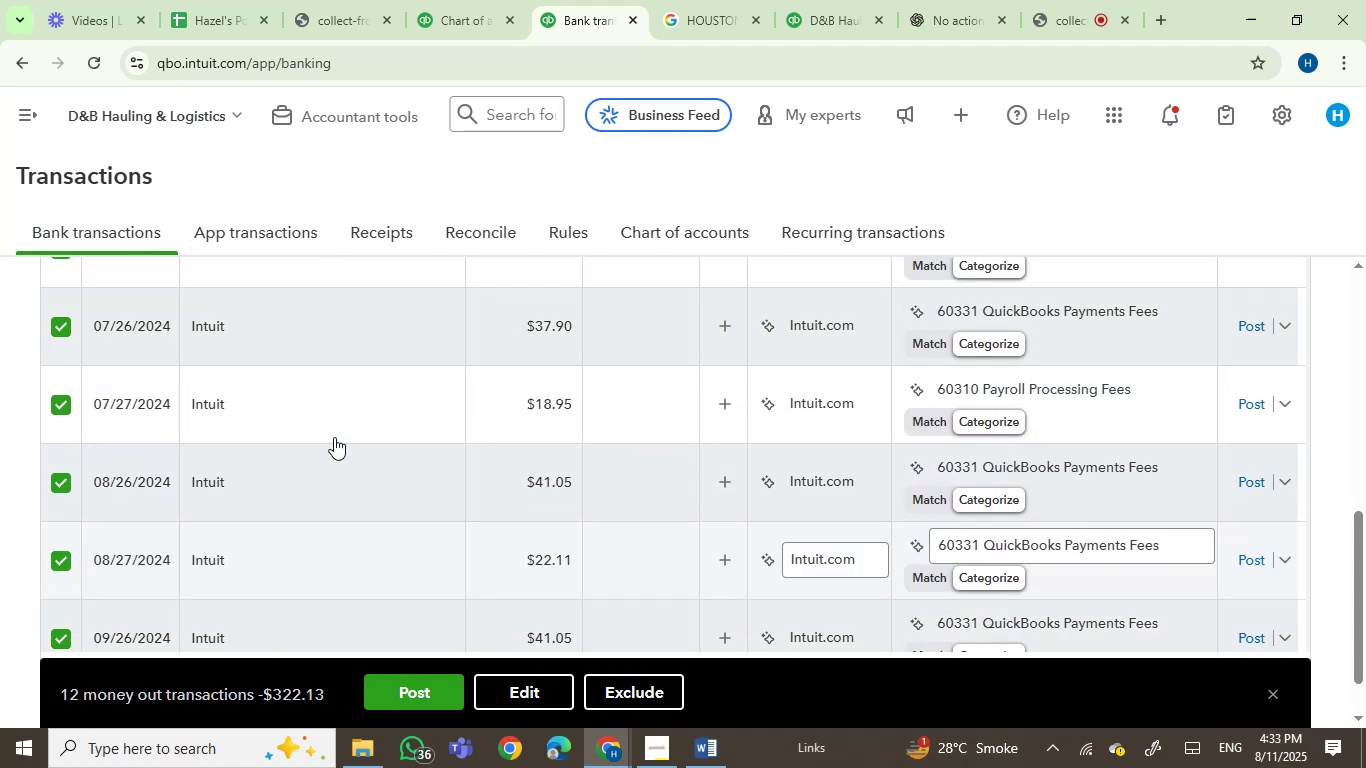 
scroll: coordinate [334, 437], scroll_direction: down, amount: 2.0
 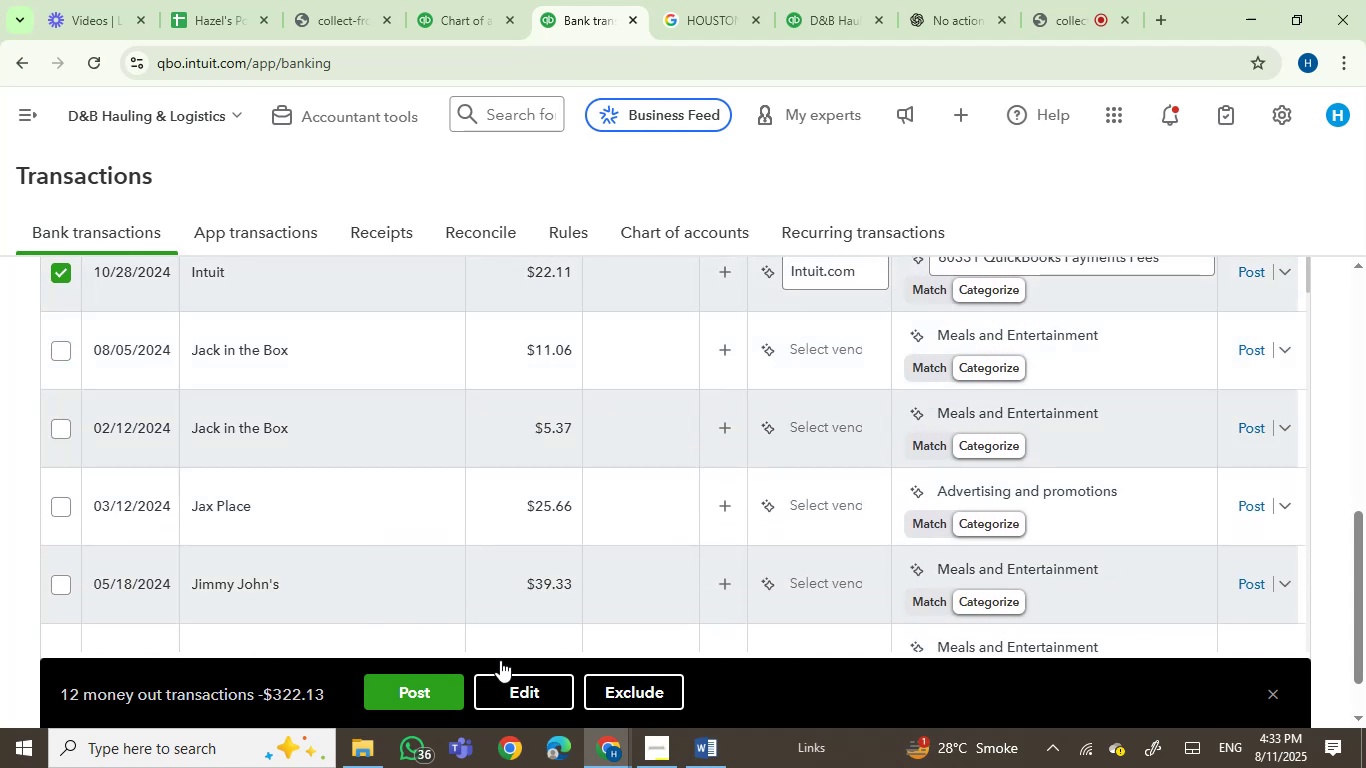 
left_click([526, 682])
 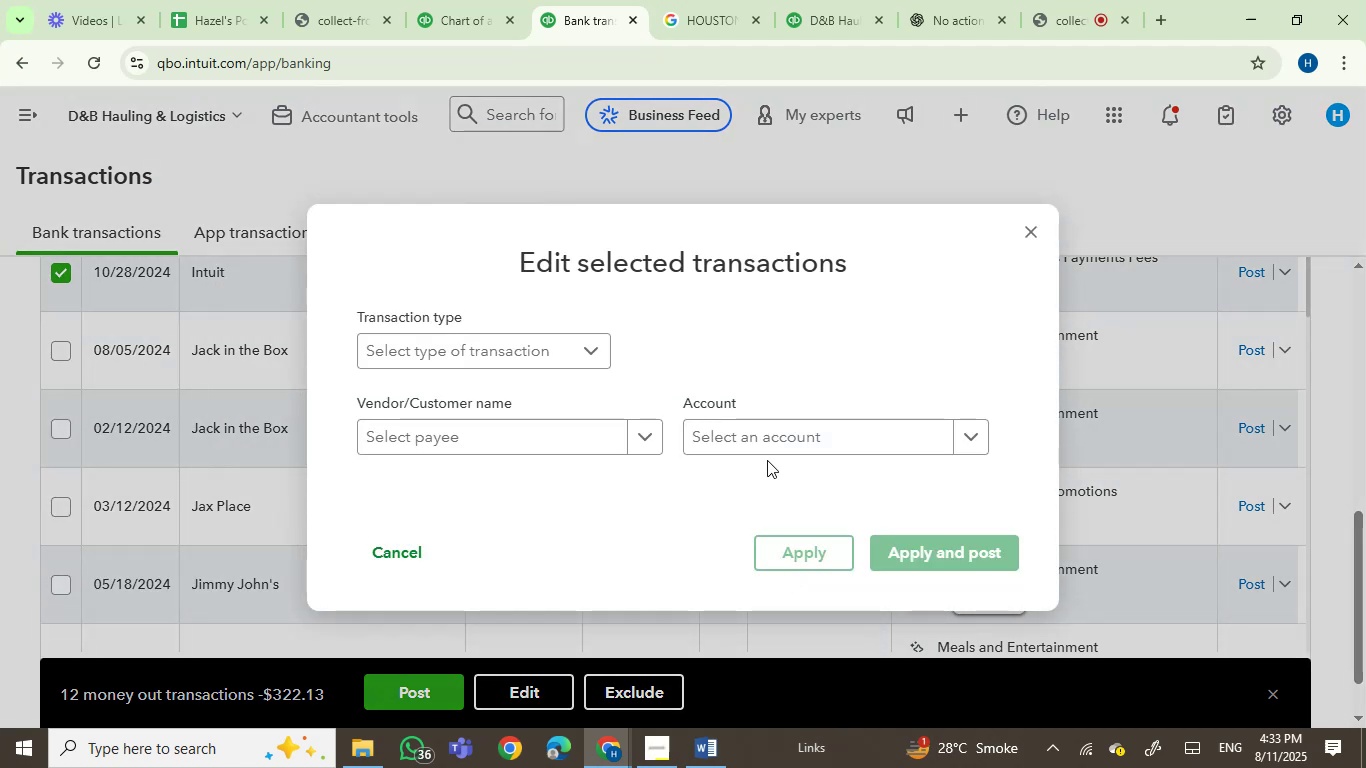 
left_click([775, 444])
 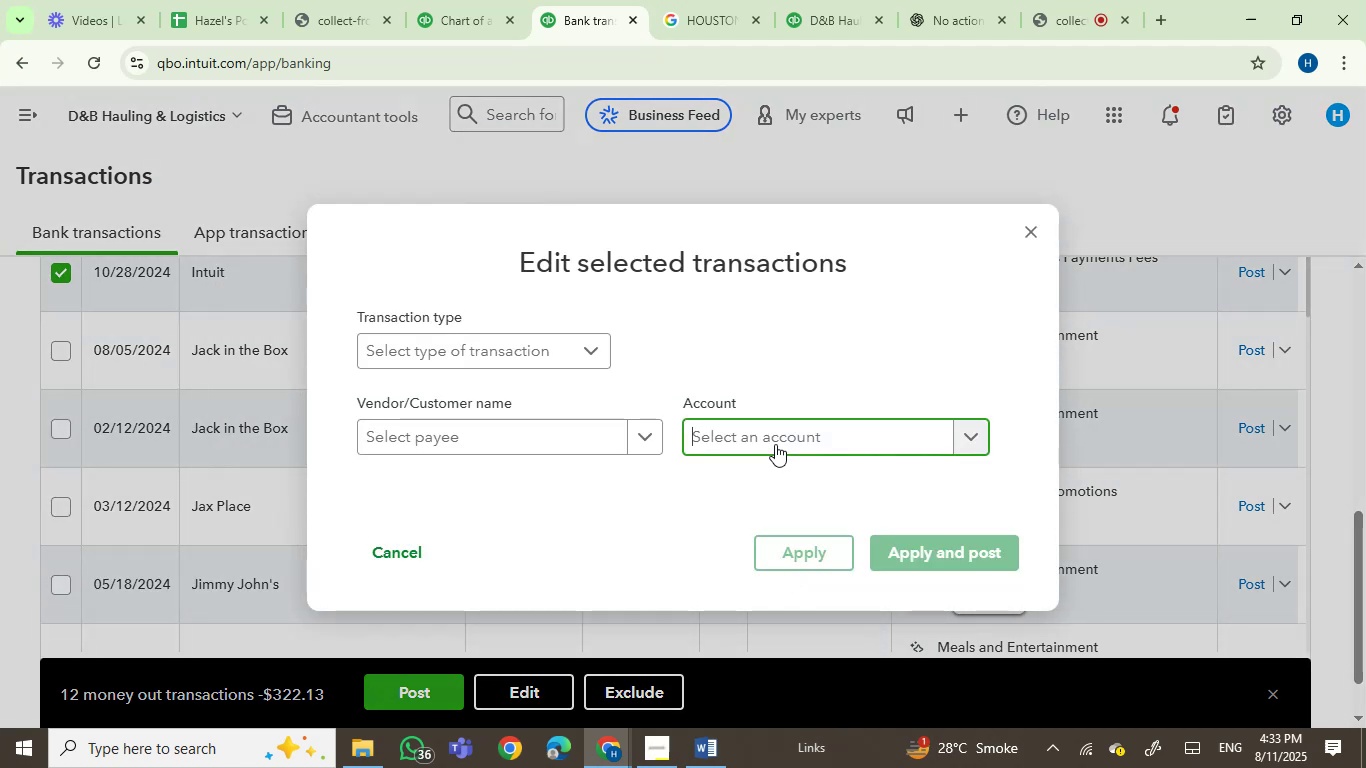 
type(soft)
 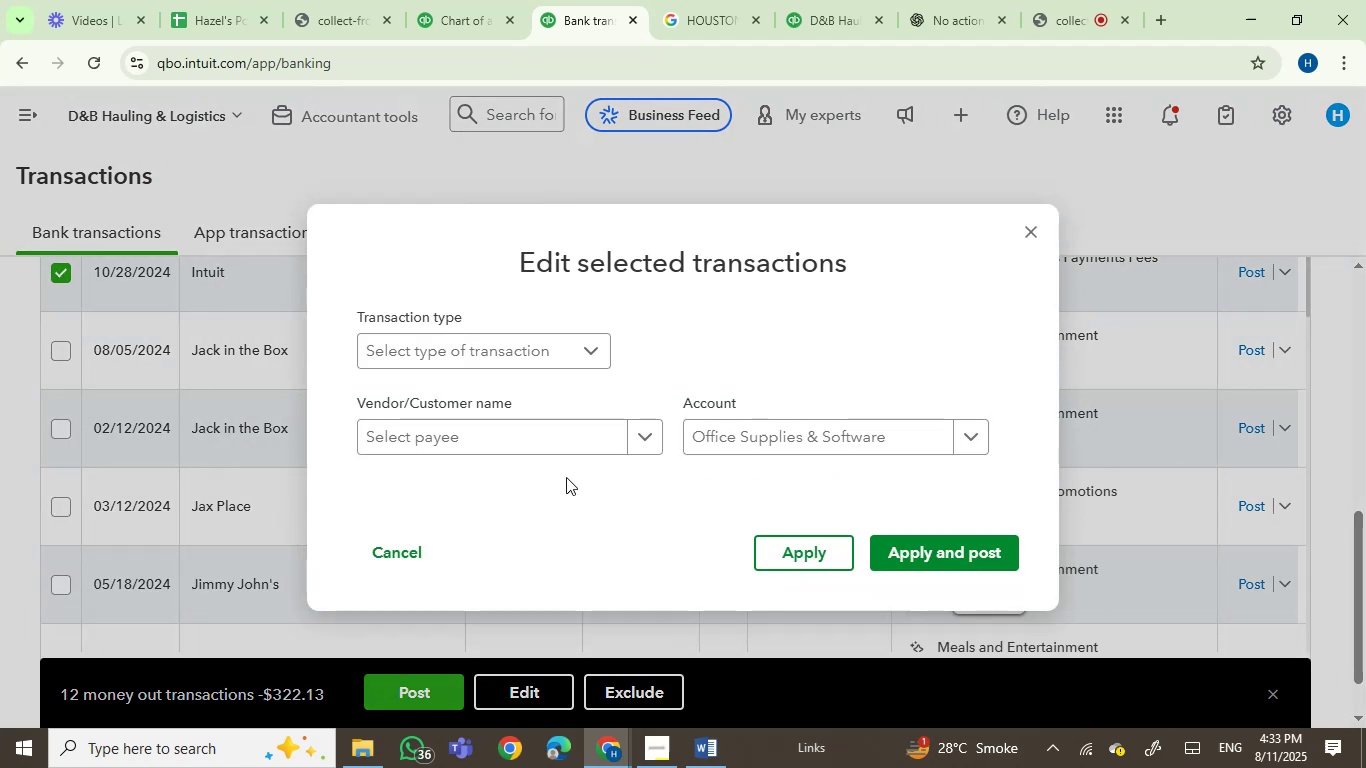 
left_click([509, 442])
 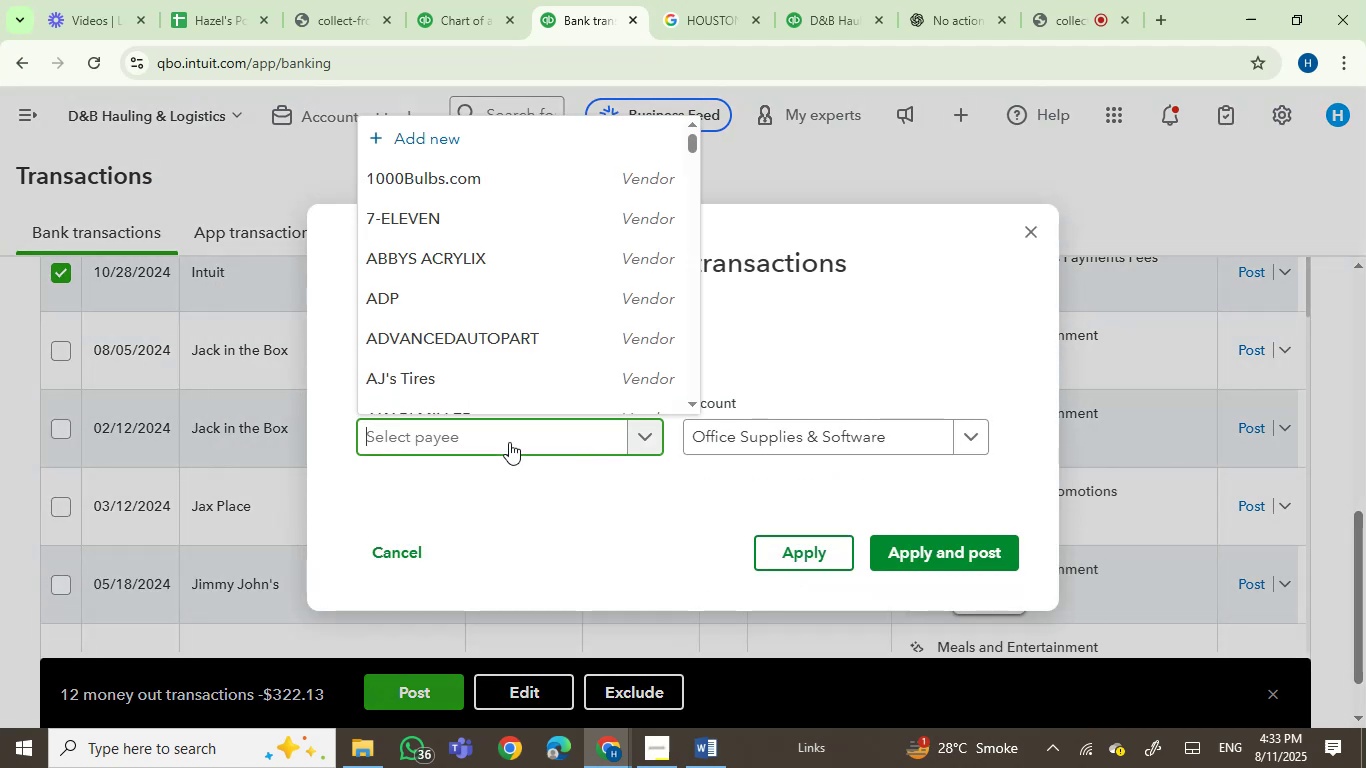 
type(intu)
 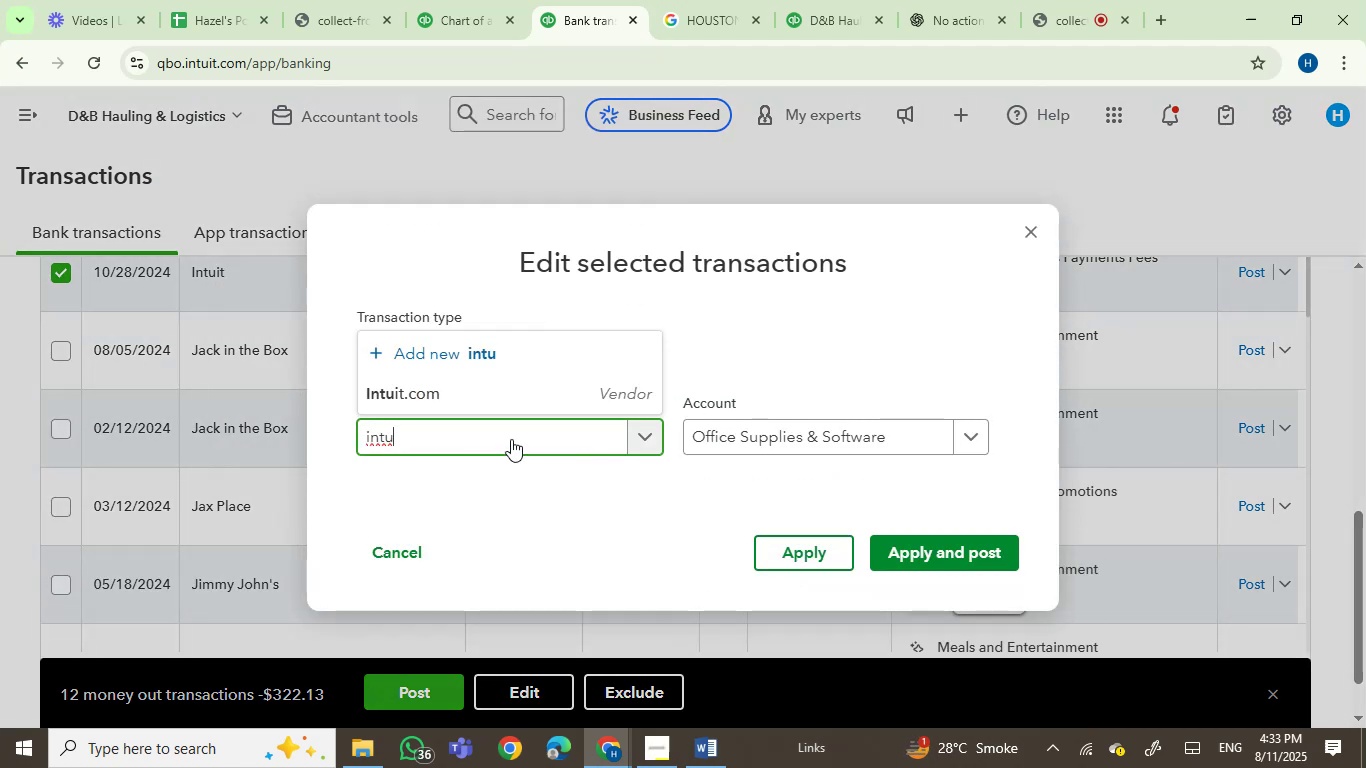 
left_click([557, 400])
 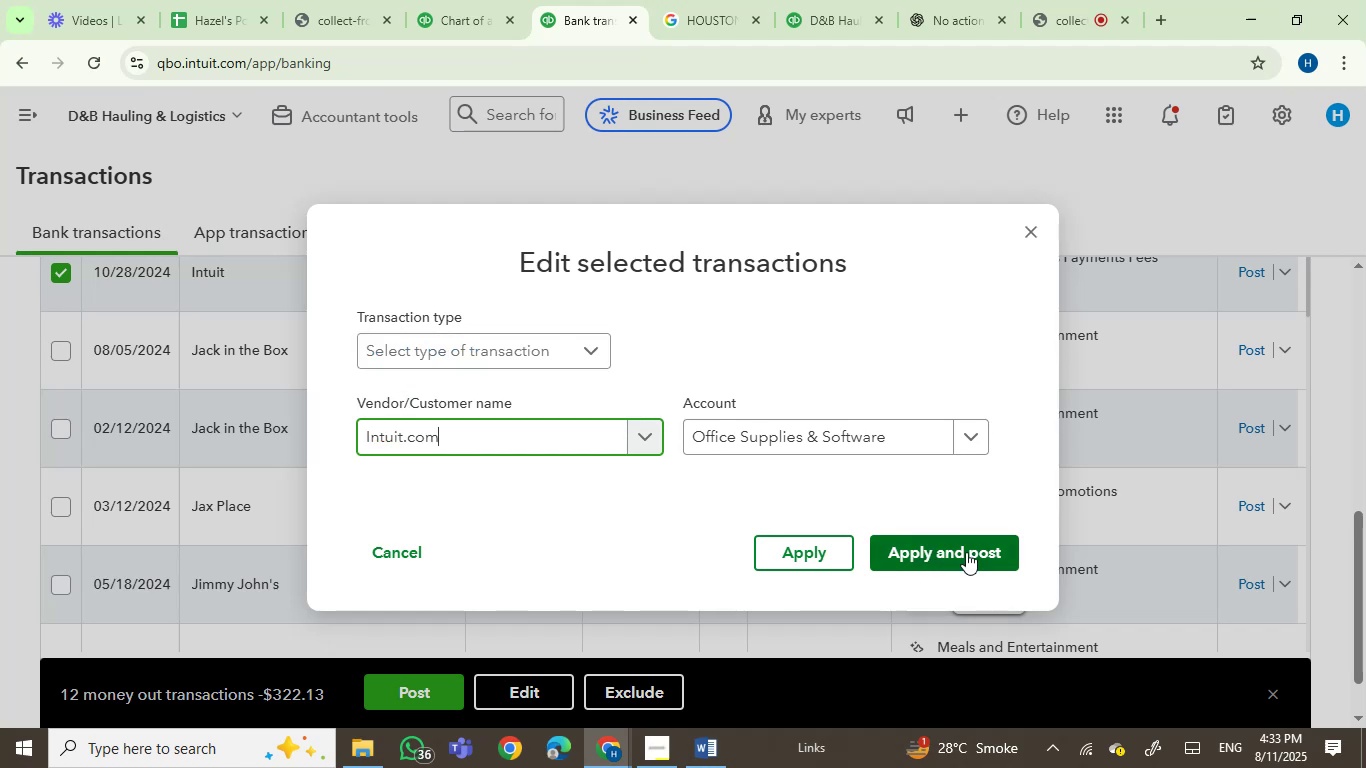 
left_click([968, 553])
 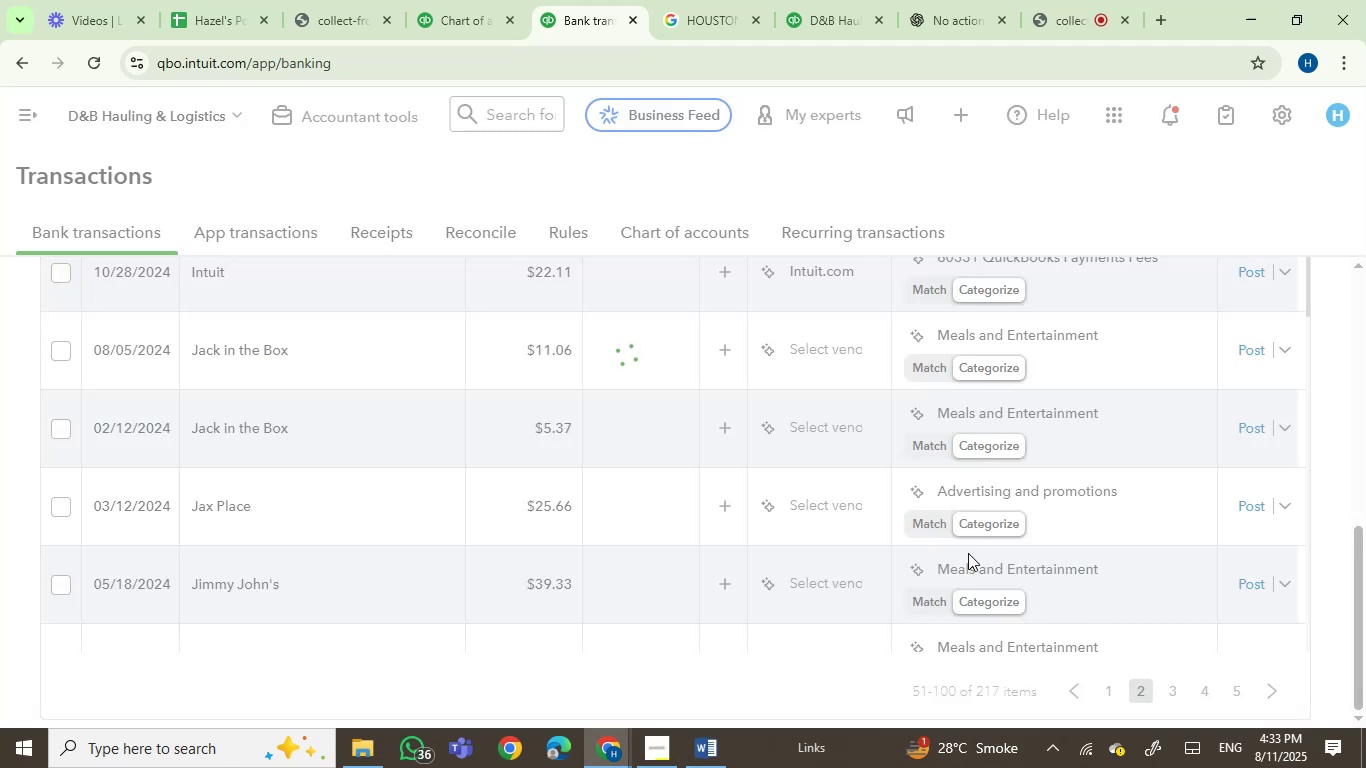 
wait(9.41)
 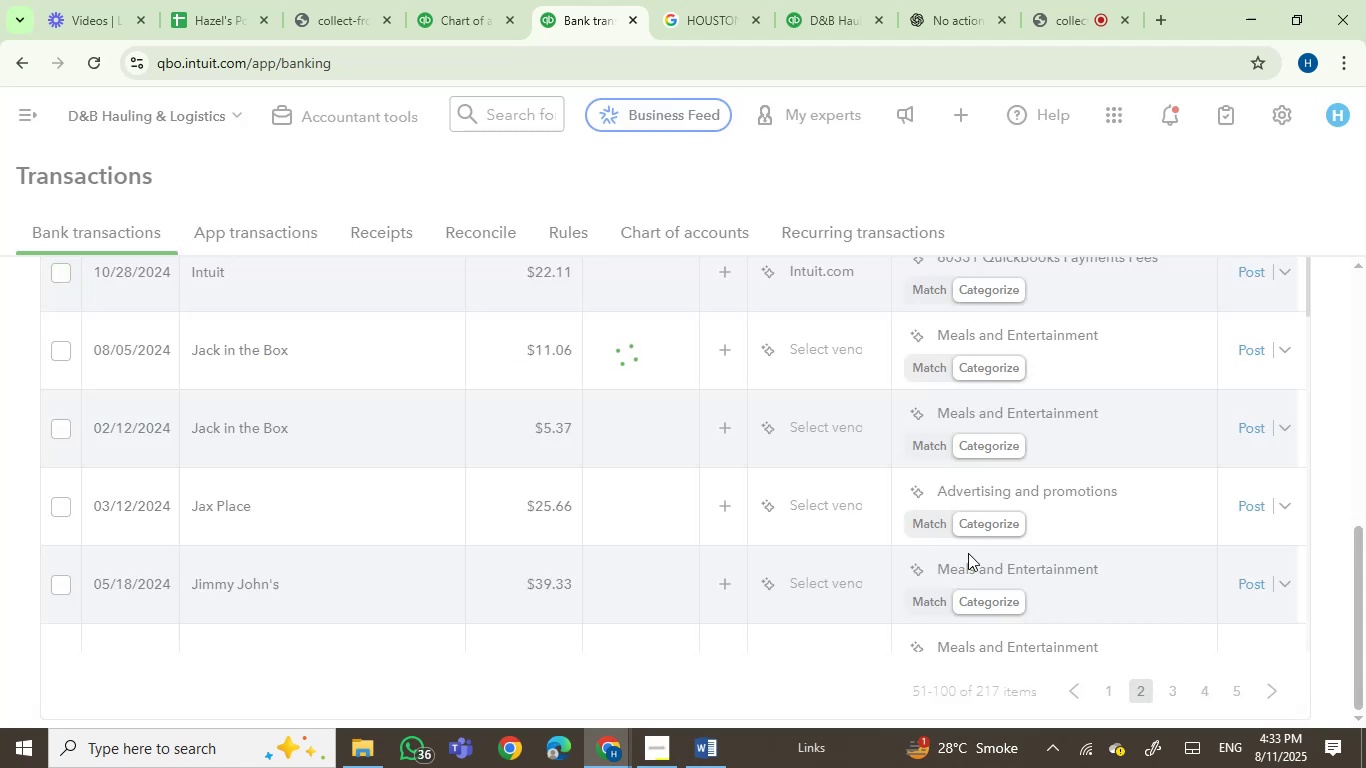 
scroll: coordinate [451, 474], scroll_direction: up, amount: 1.0
 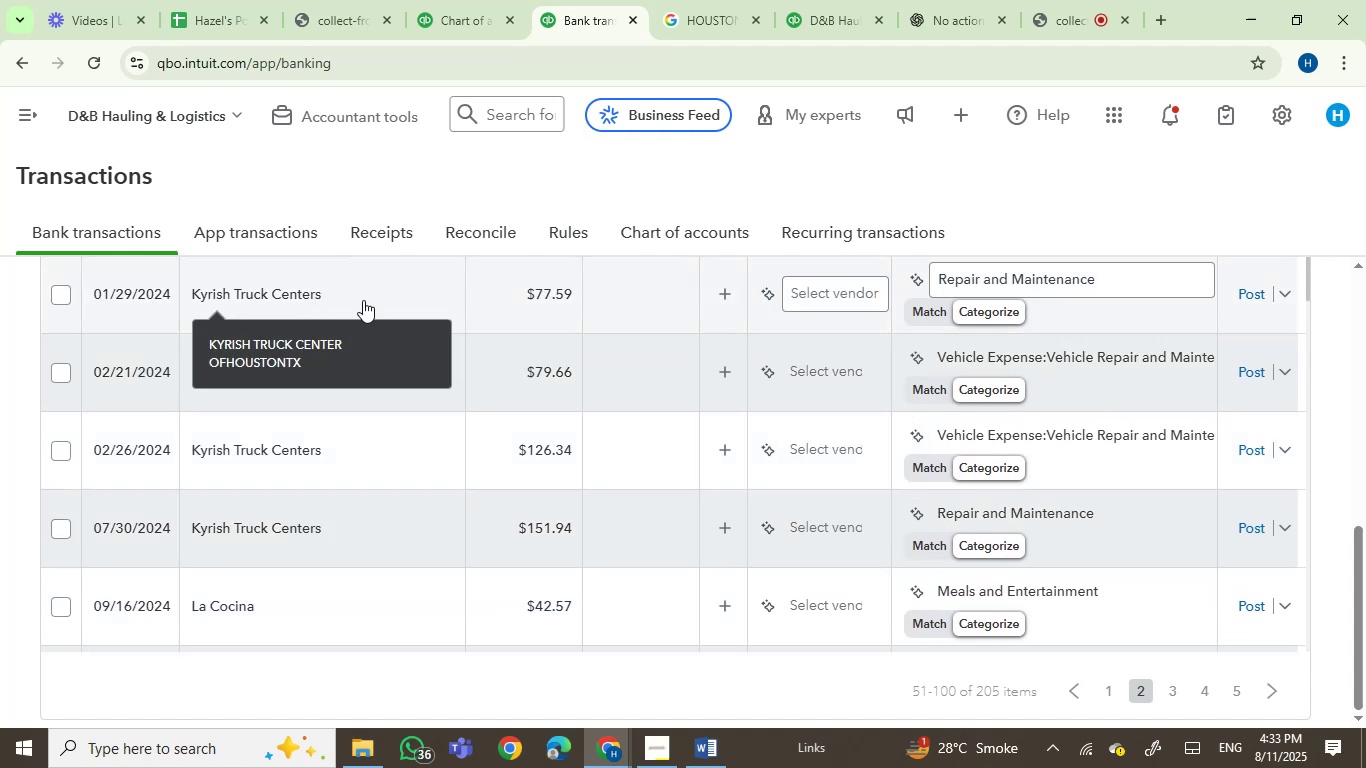 
left_click([859, 284])
 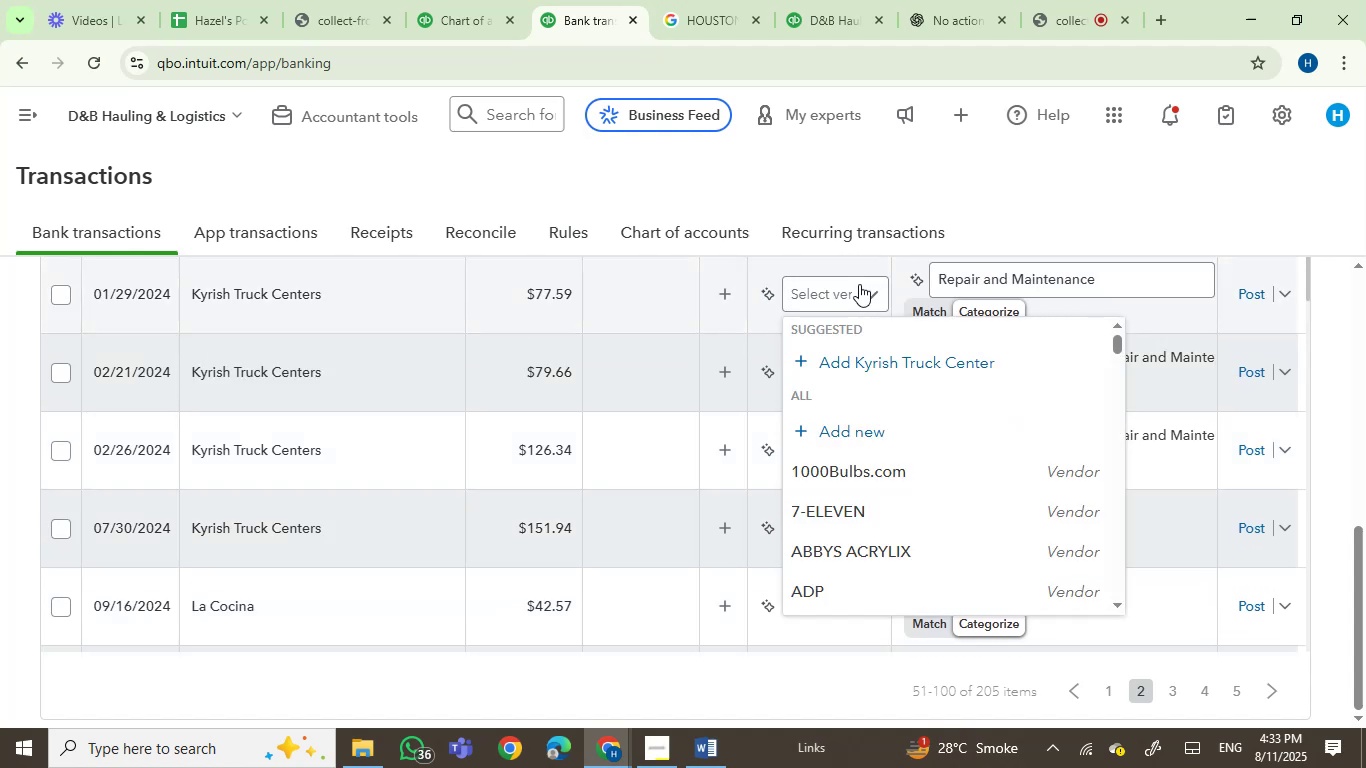 
type(kyri)
 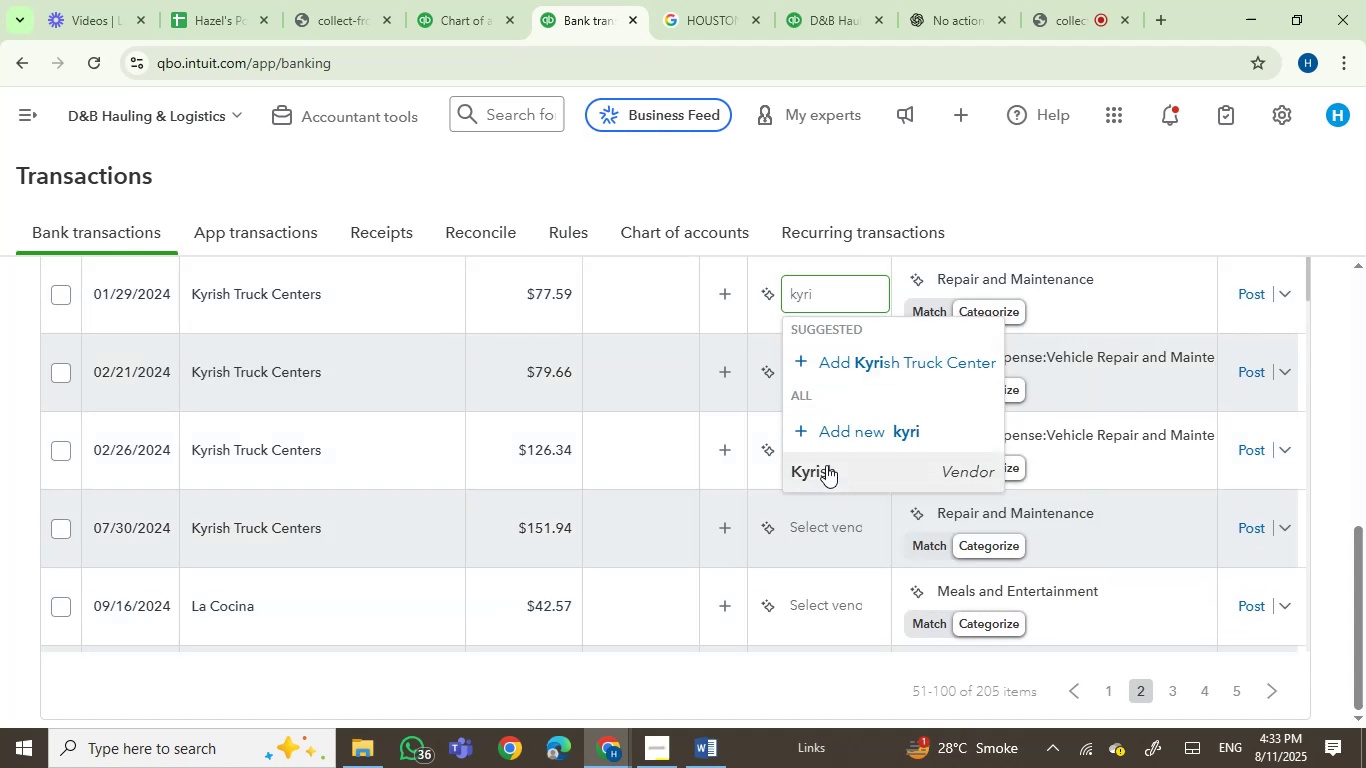 
left_click([826, 465])
 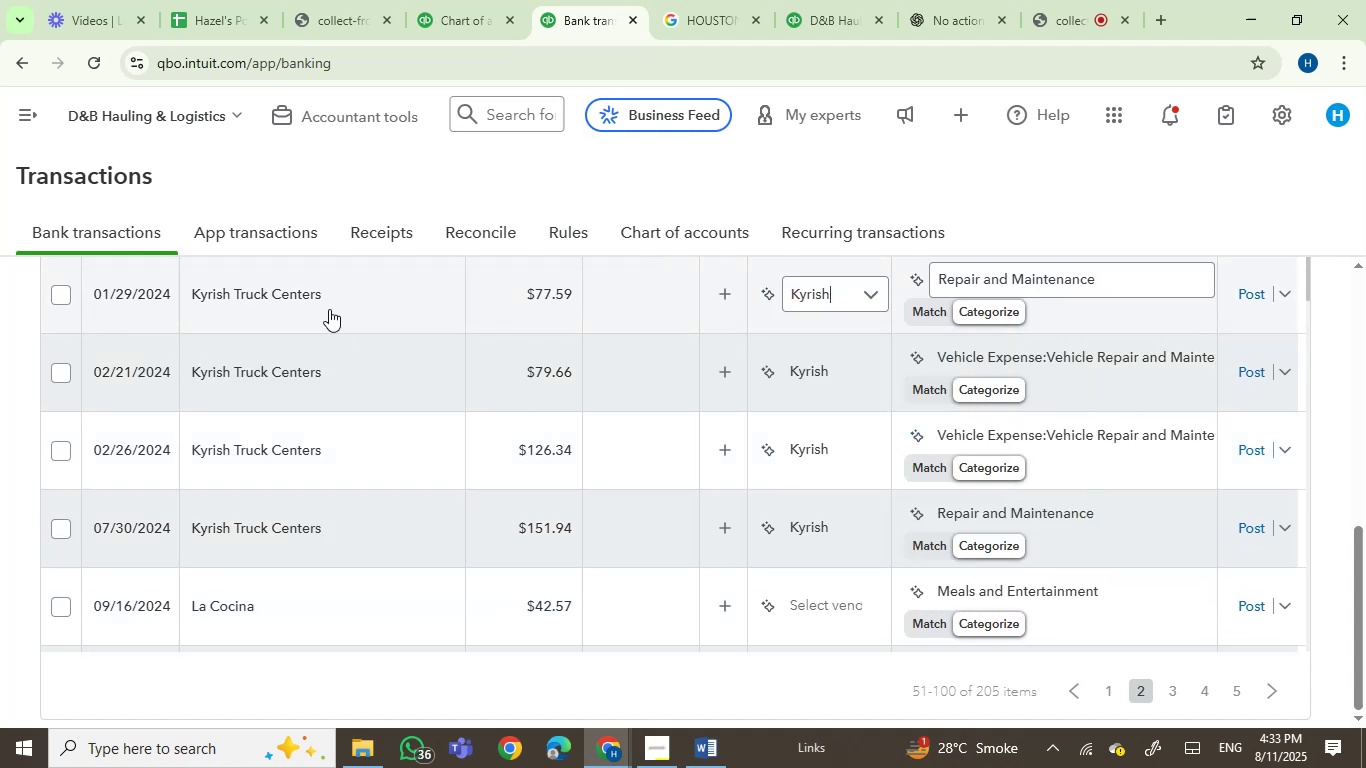 
left_click([329, 309])
 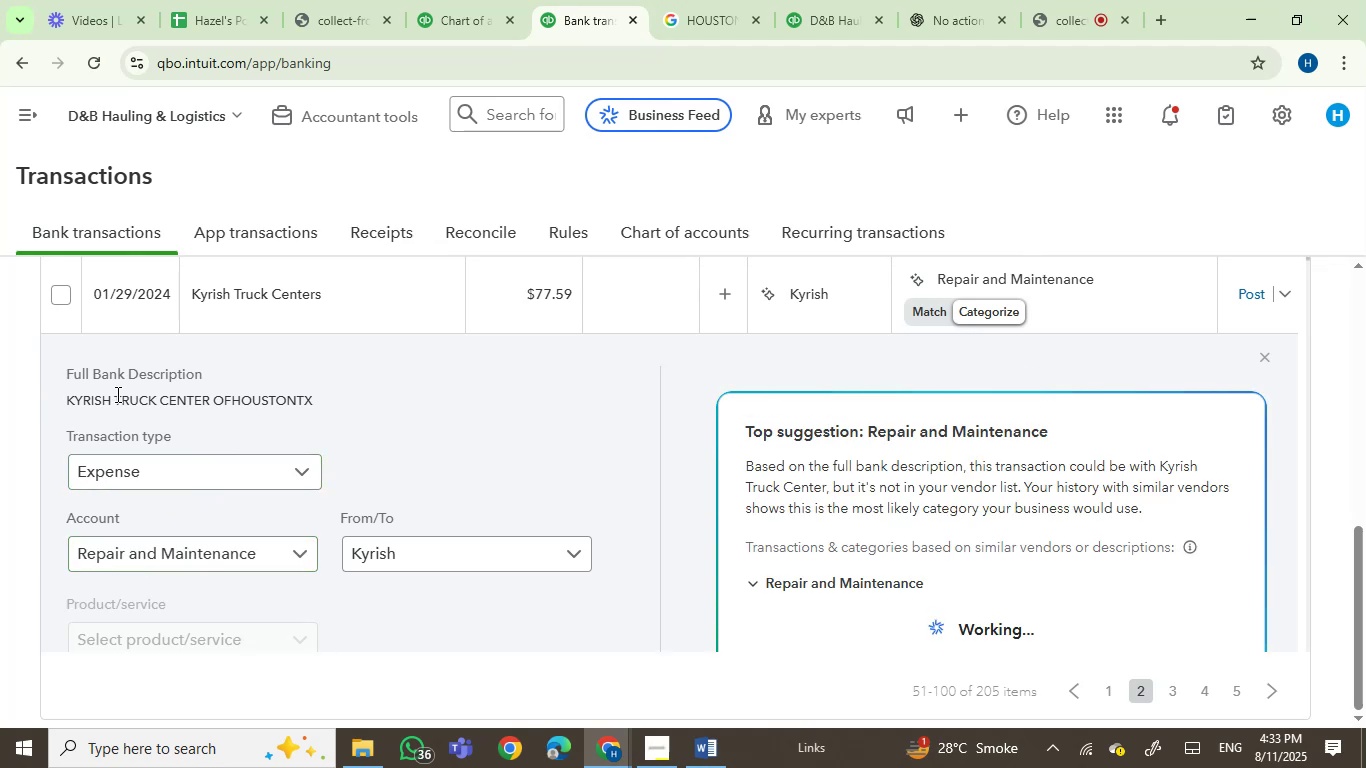 
left_click([103, 399])
 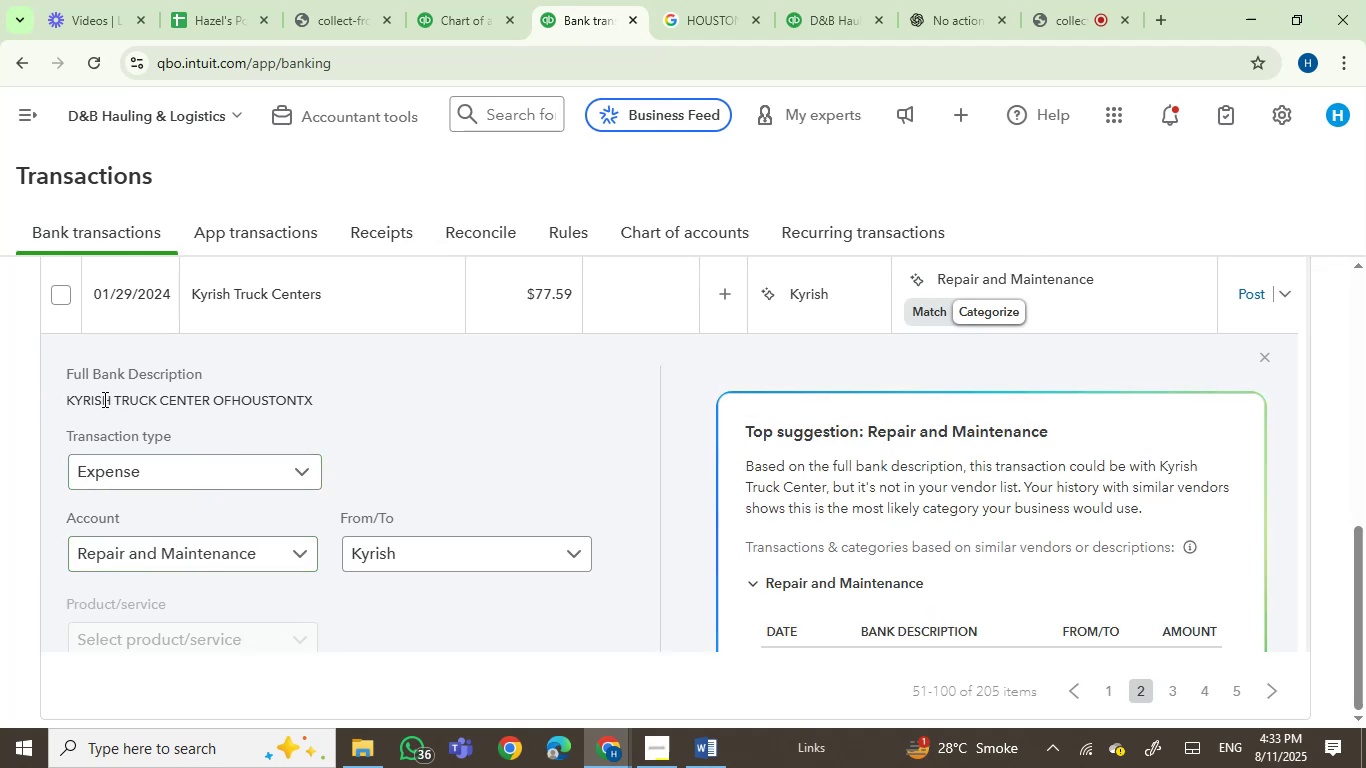 
left_click_drag(start_coordinate=[103, 399], to_coordinate=[173, 405])
 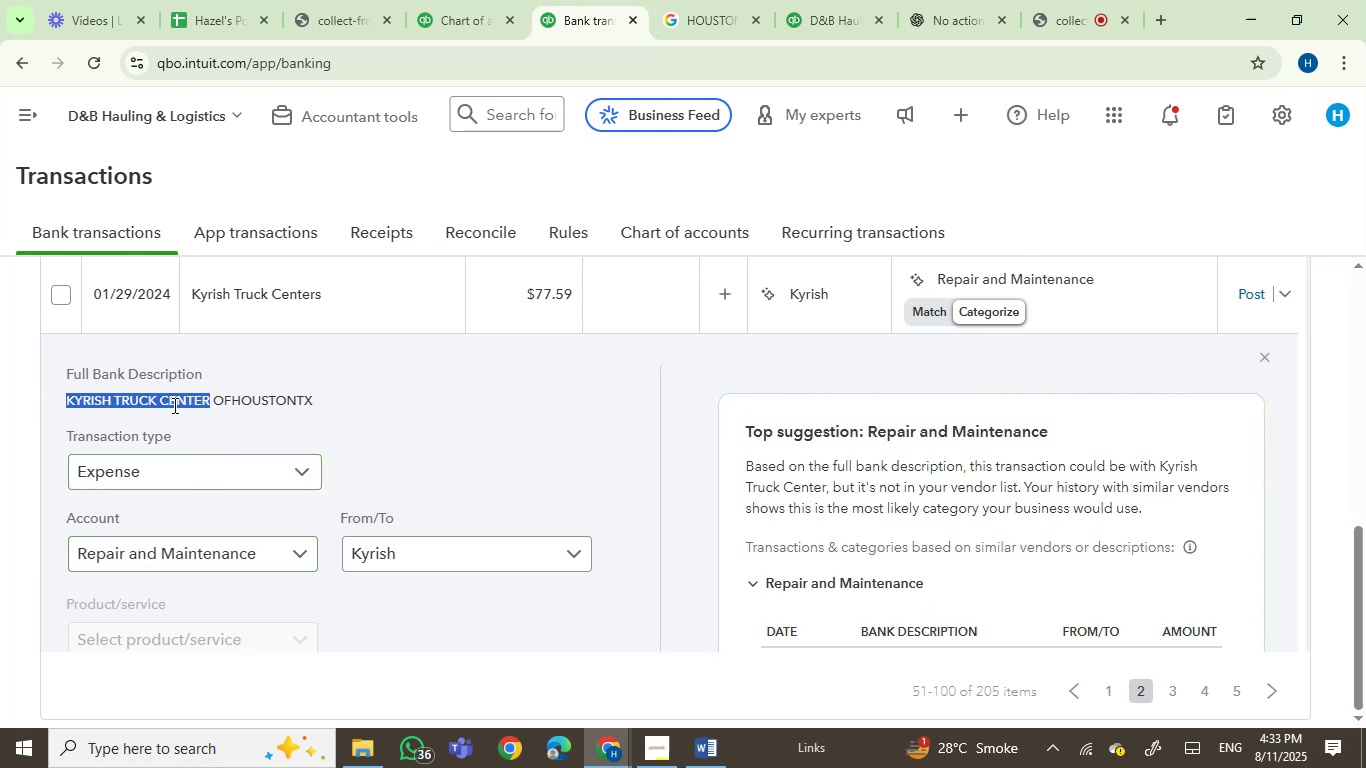 
key(Control+C)
 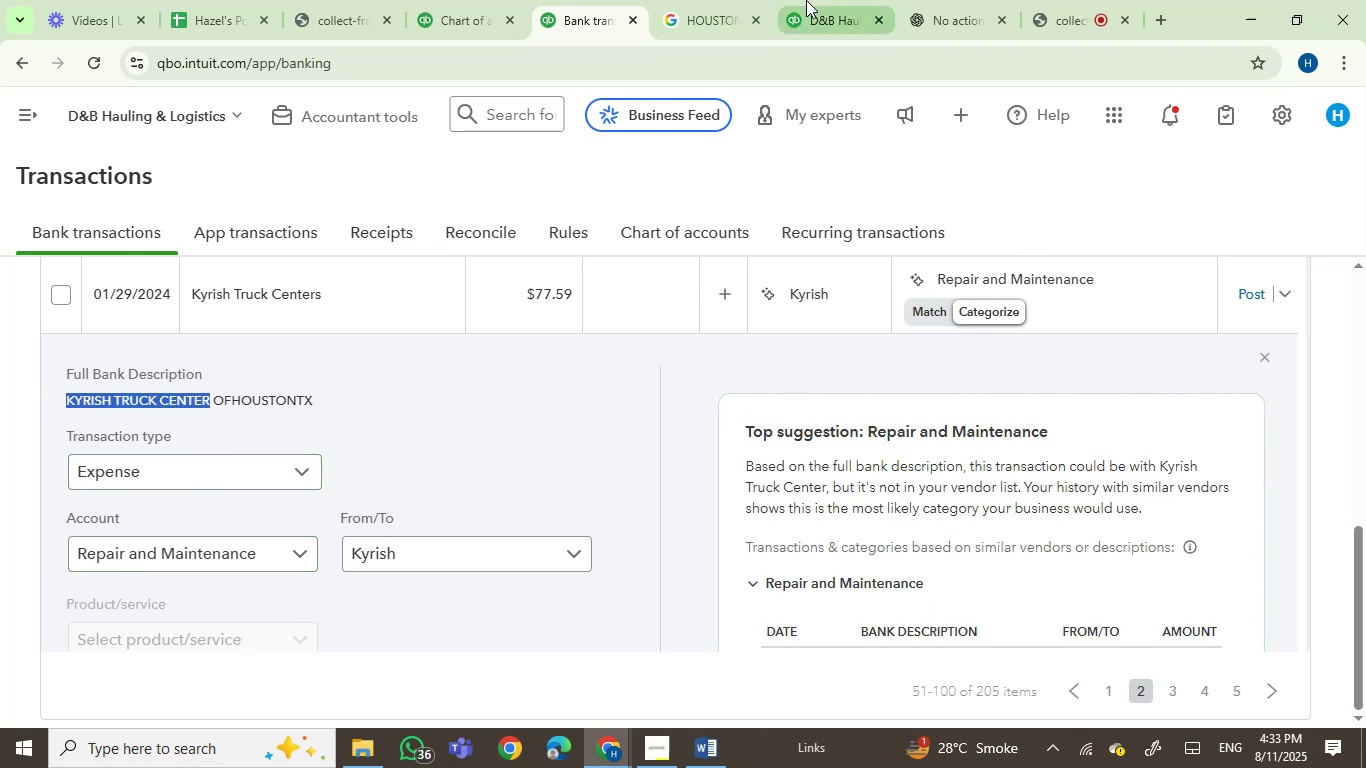 
left_click([817, 0])
 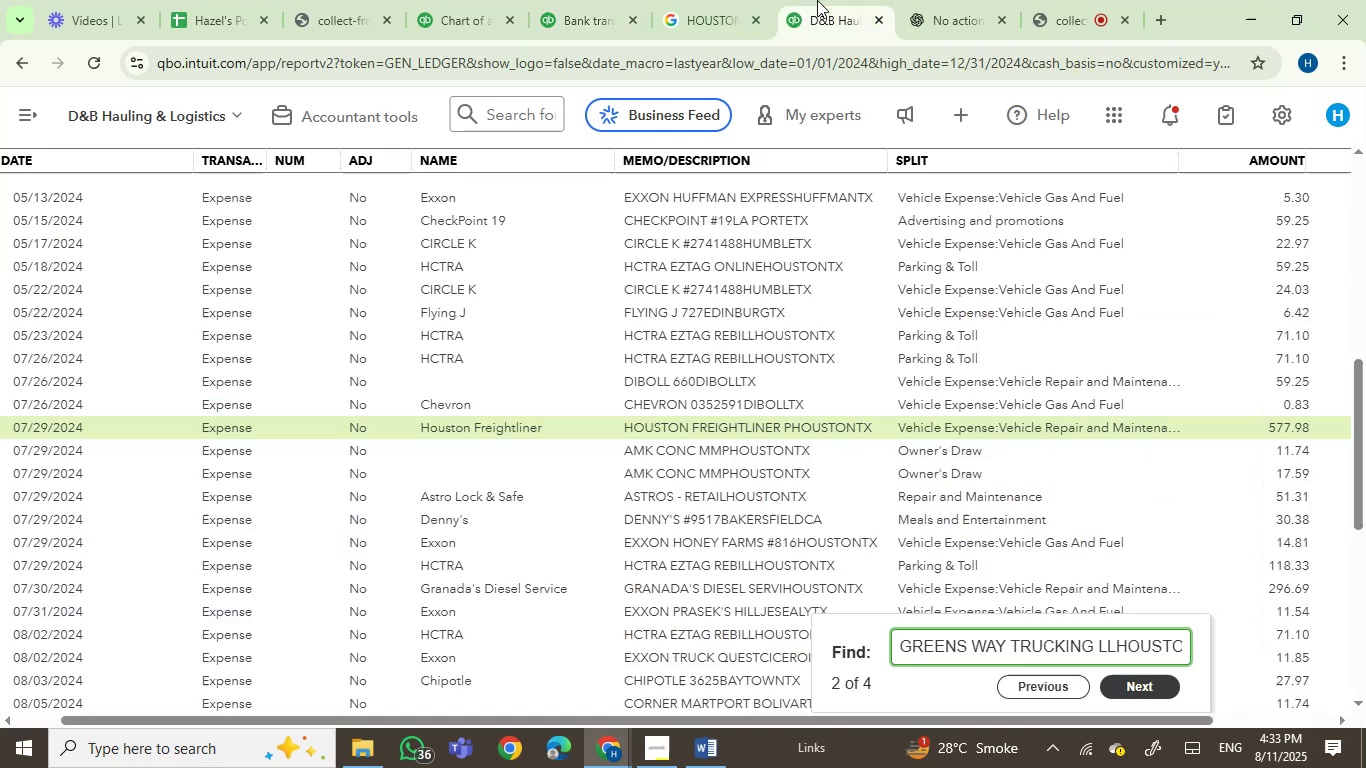 
key(Control+A)
 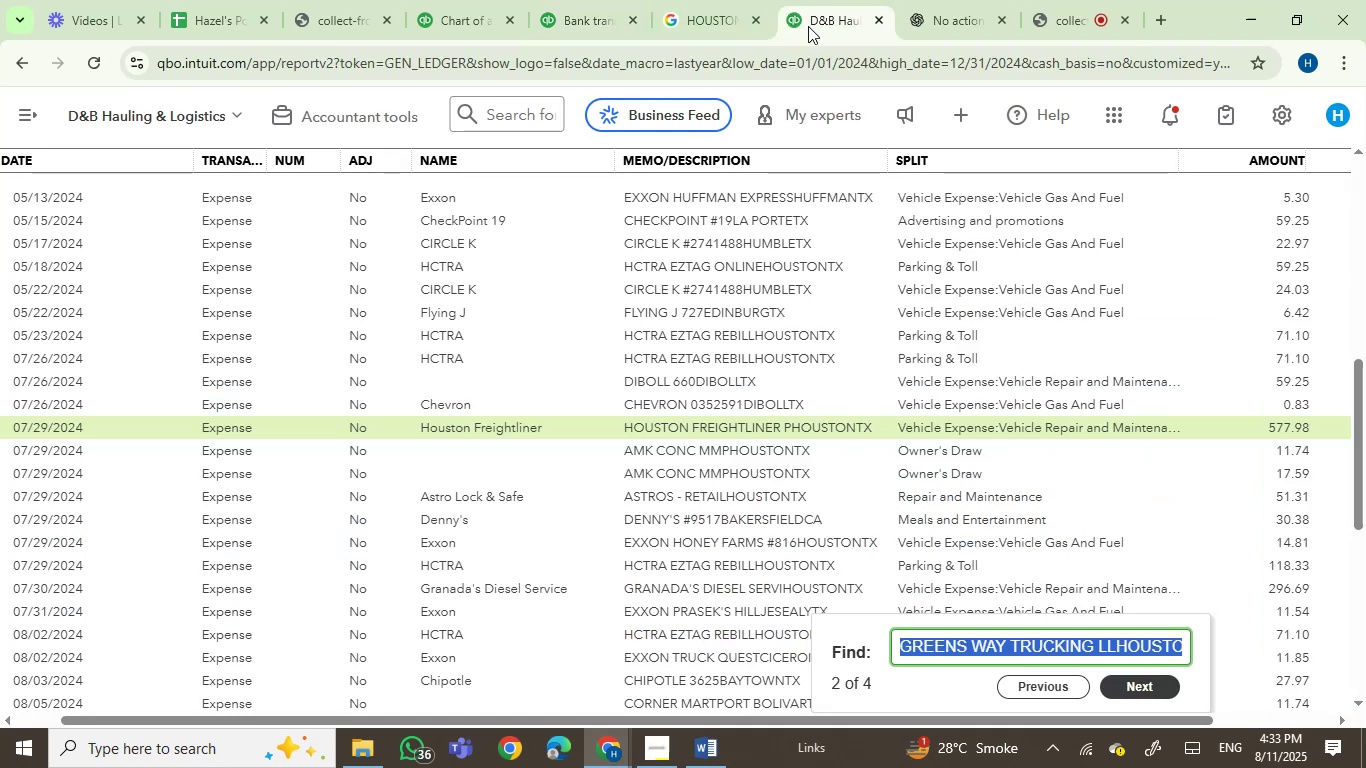 
key(Control+V)
 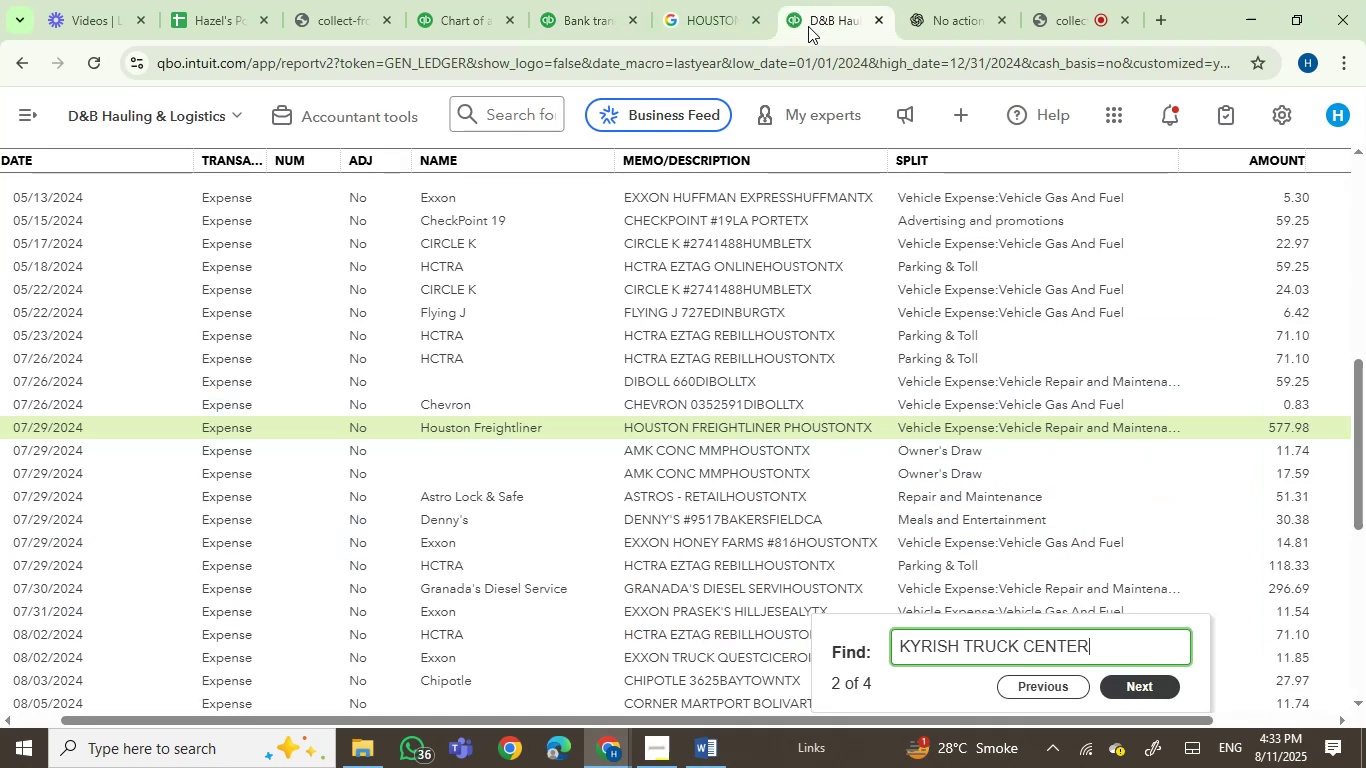 
key(Enter)
 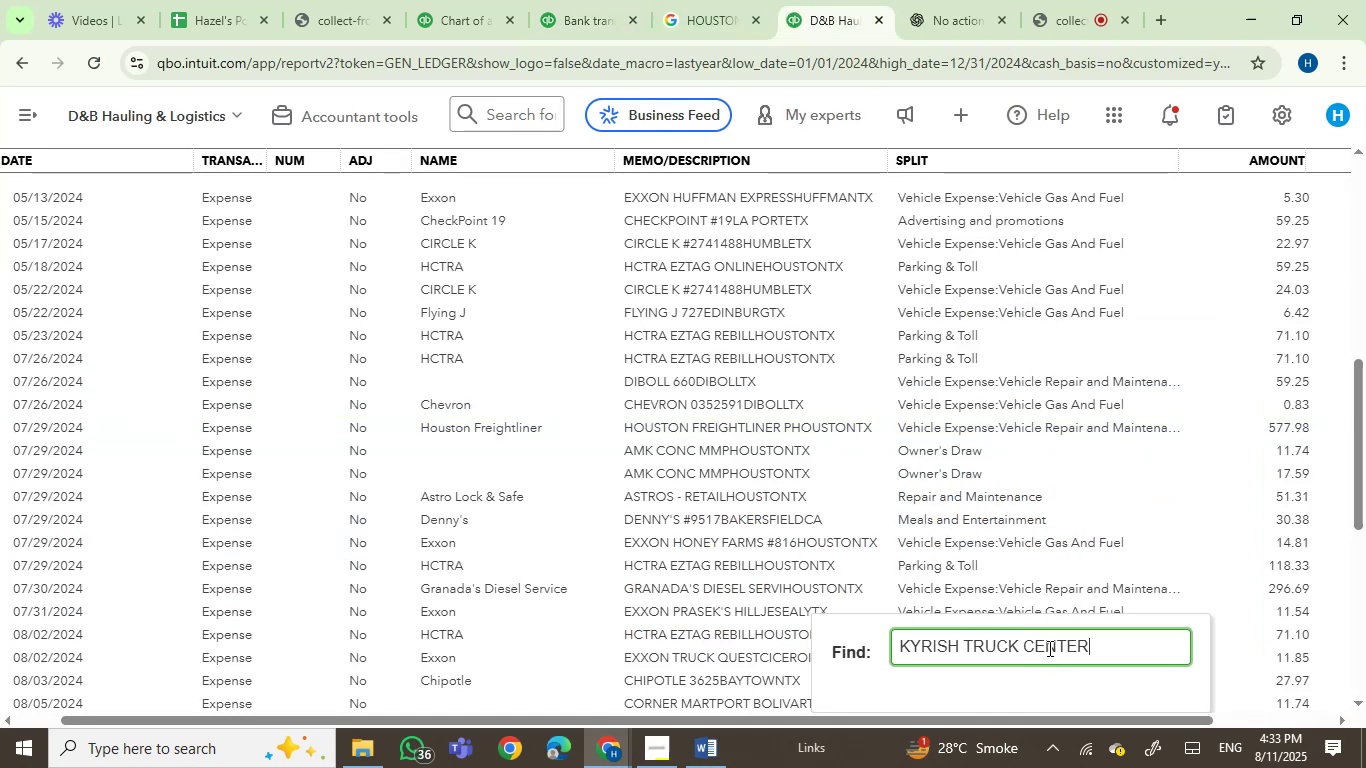 
left_click_drag(start_coordinate=[966, 657], to_coordinate=[1365, 703])
 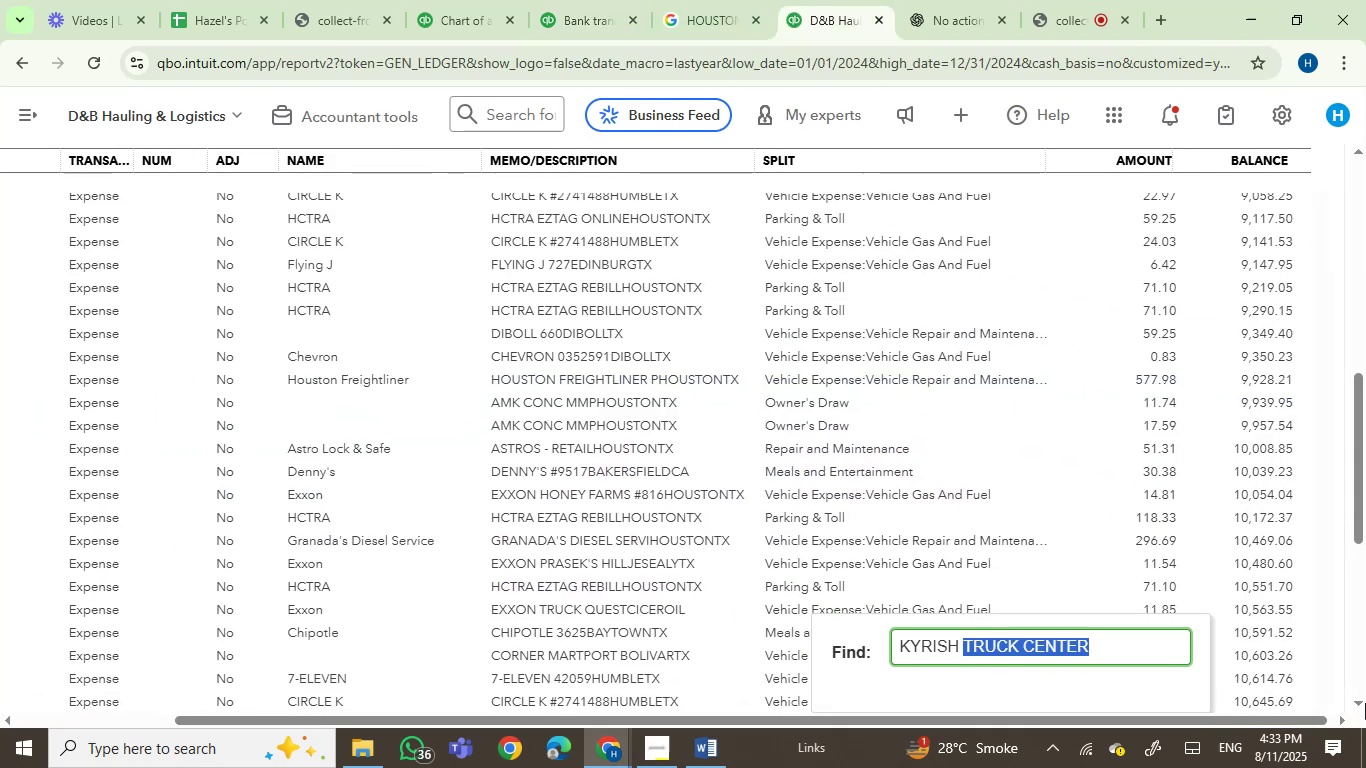 
key(Backspace)
 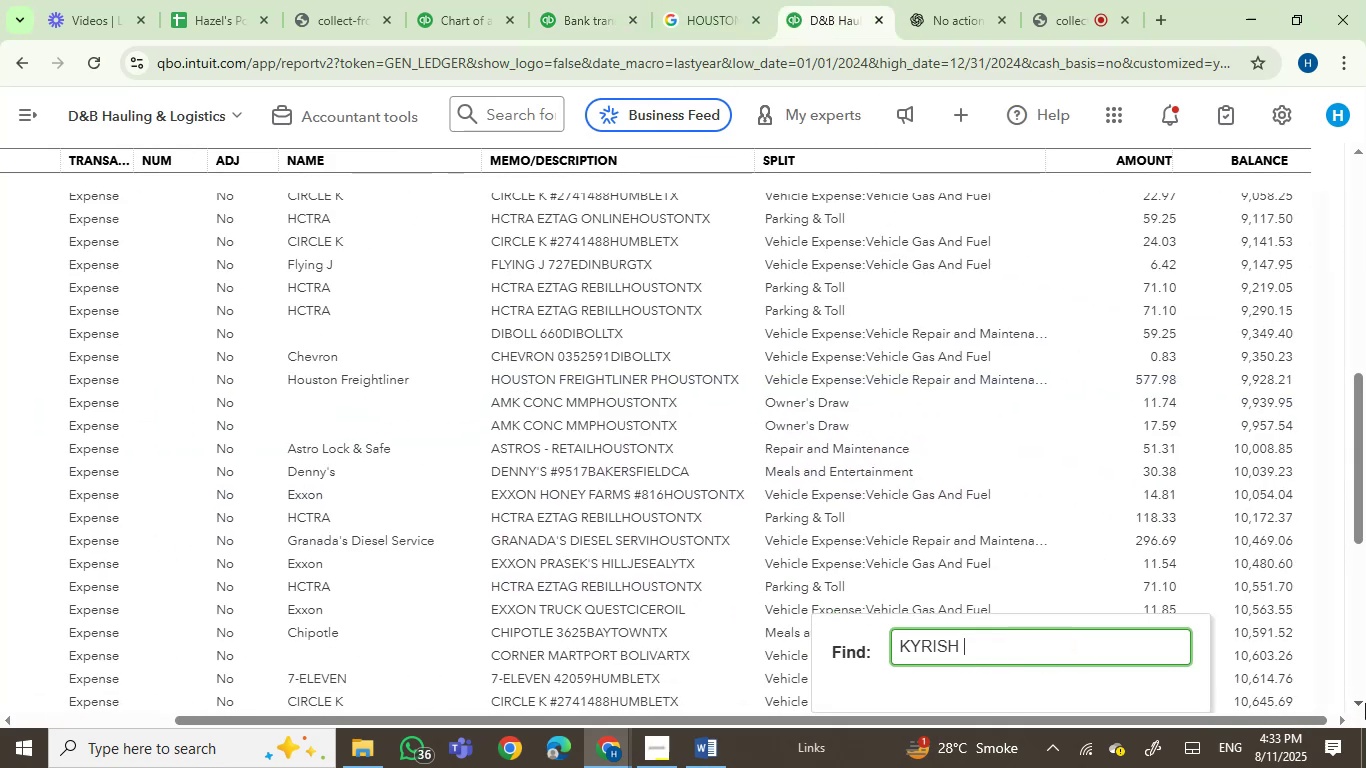 
key(Enter)
 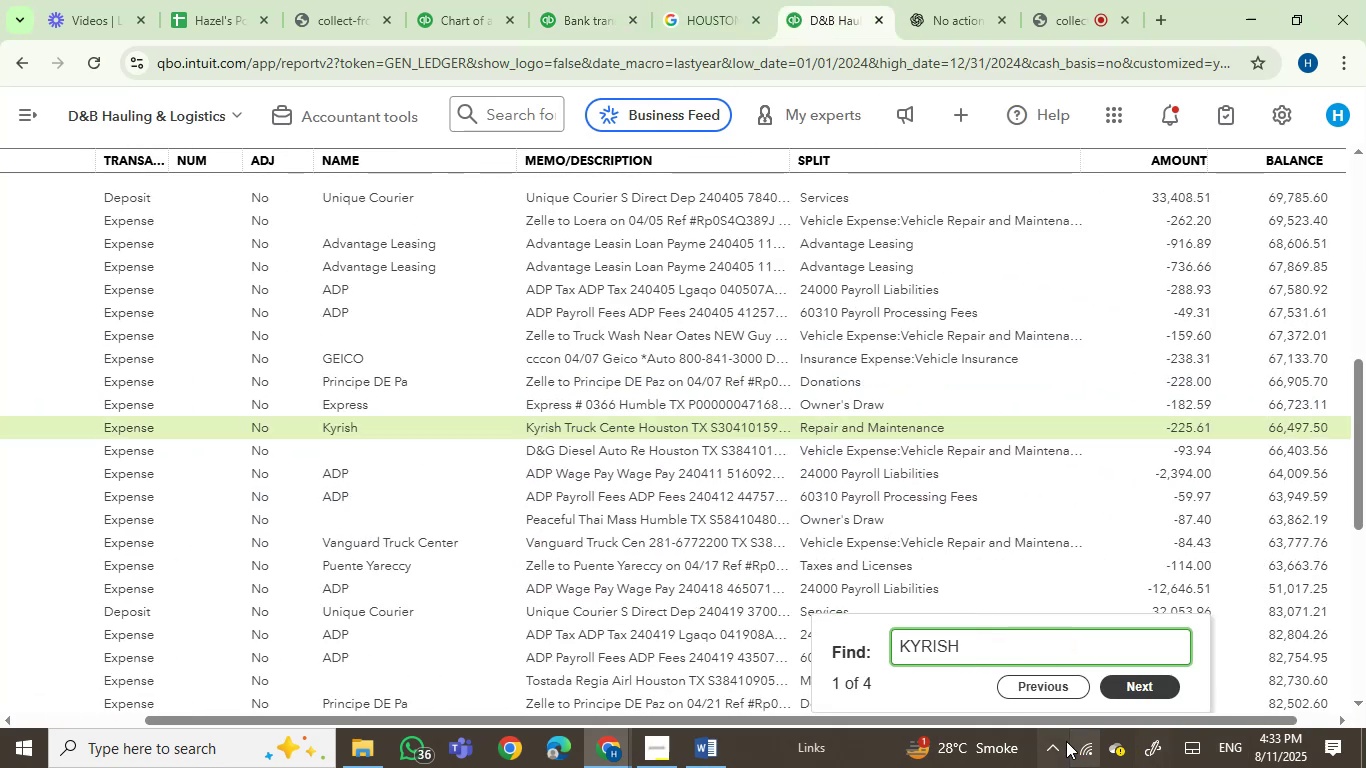 
left_click_drag(start_coordinate=[1063, 719], to_coordinate=[907, 708])
 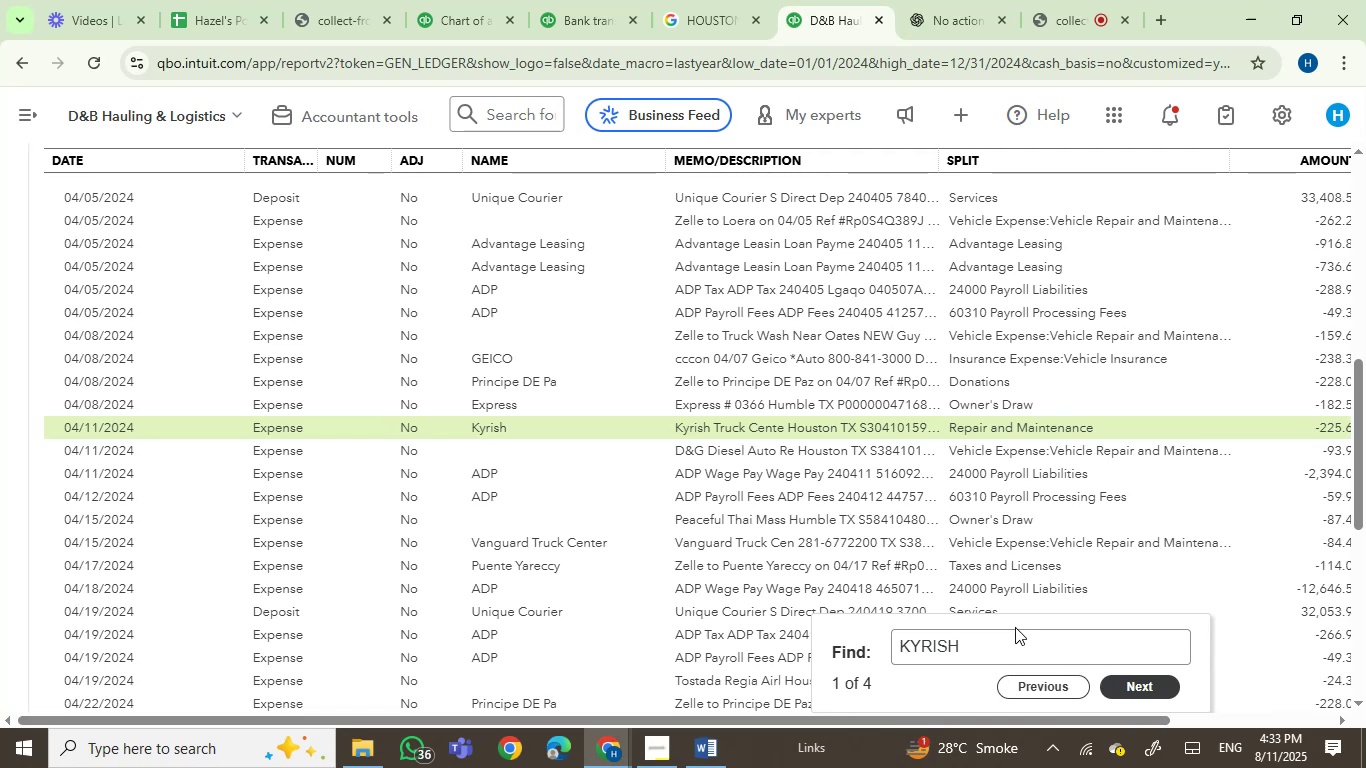 
left_click([1012, 634])
 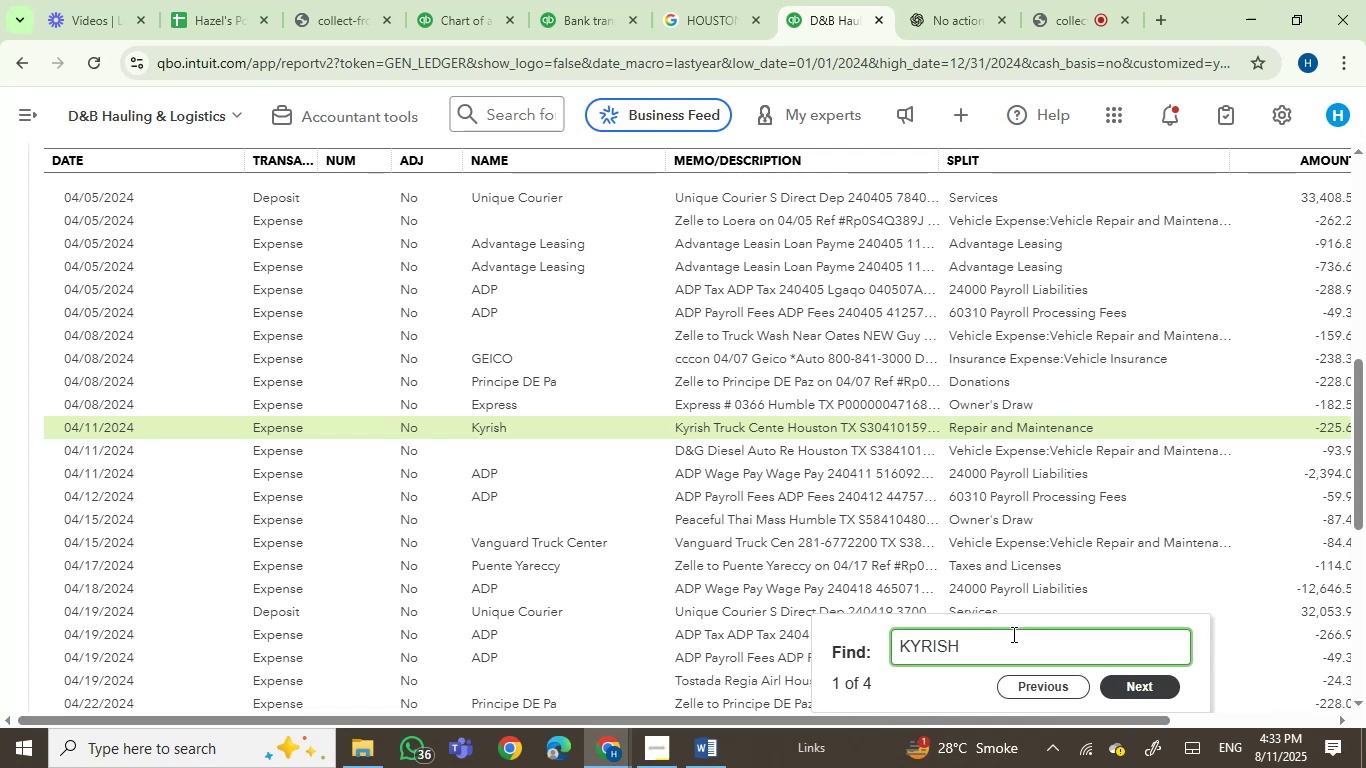 
key(Enter)
 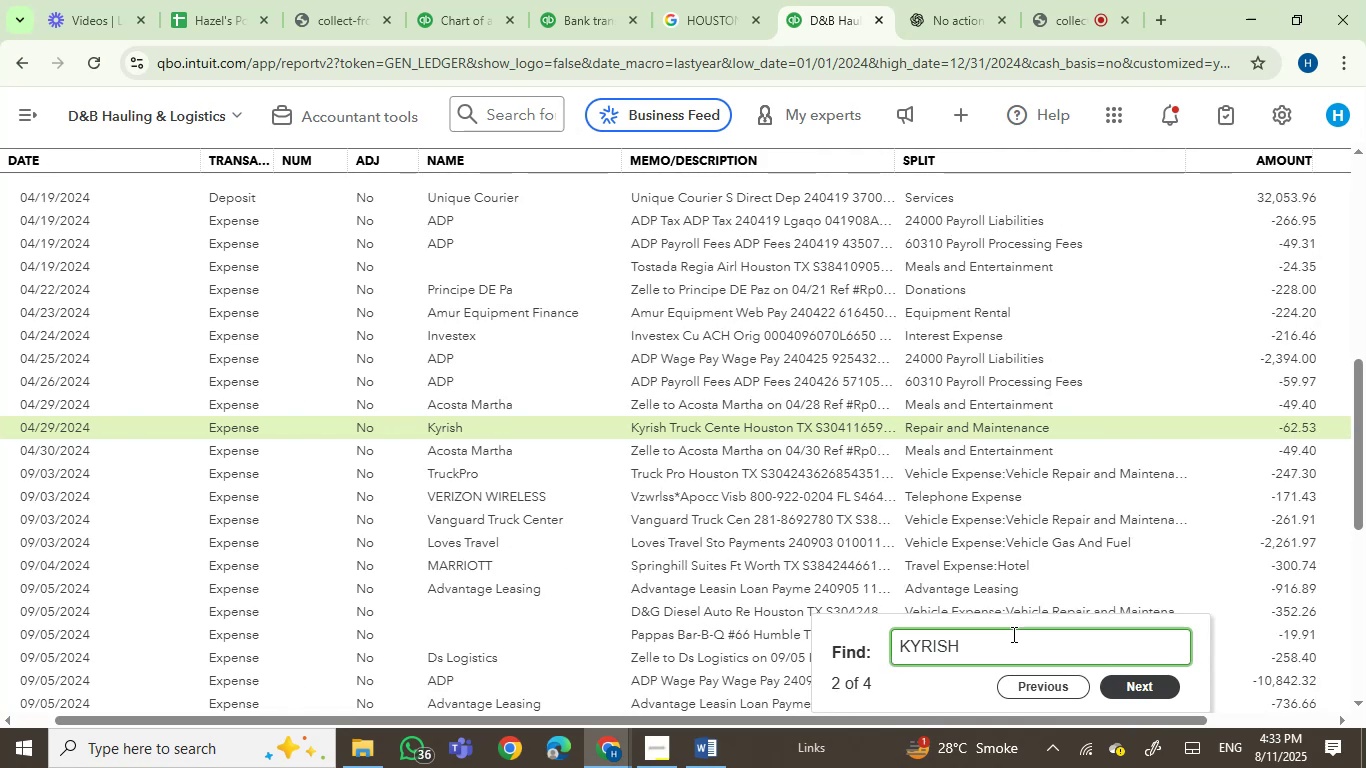 
key(Enter)
 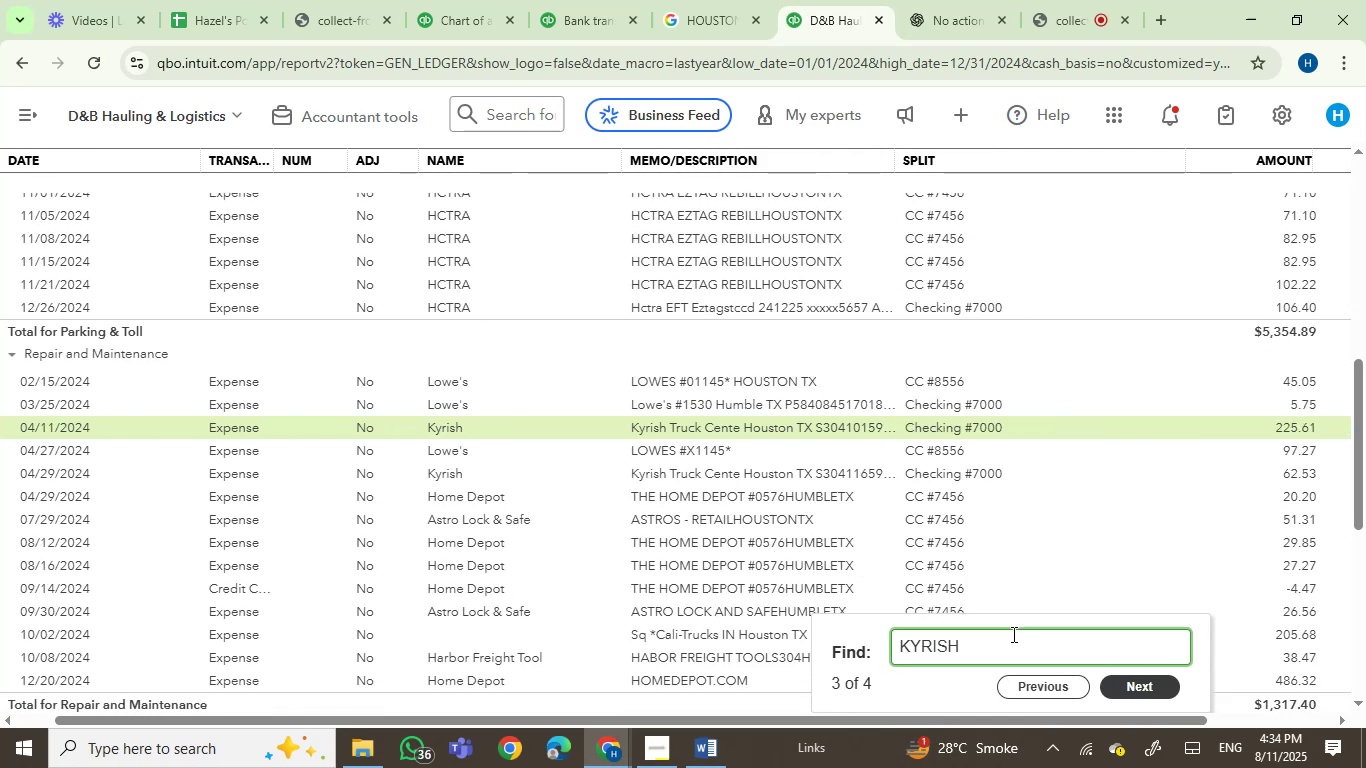 
key(Enter)
 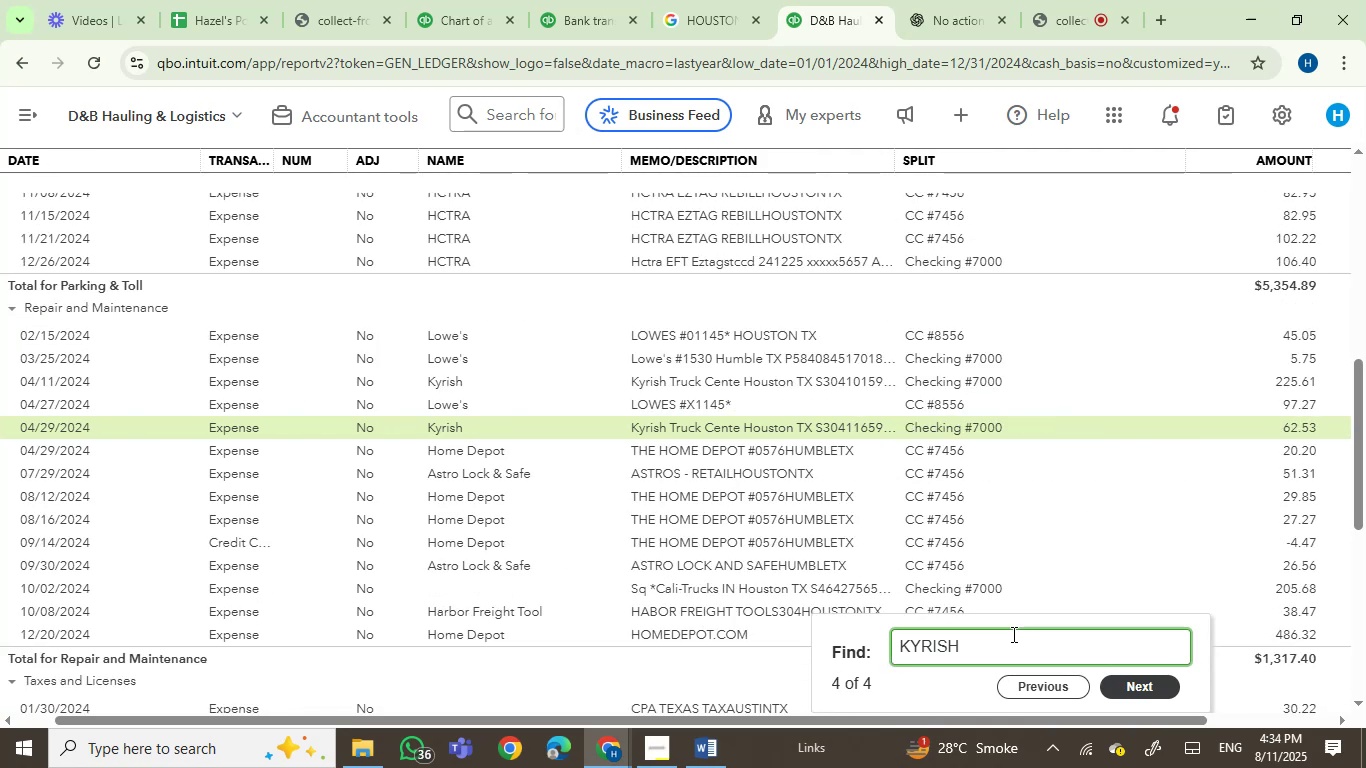 
key(Enter)
 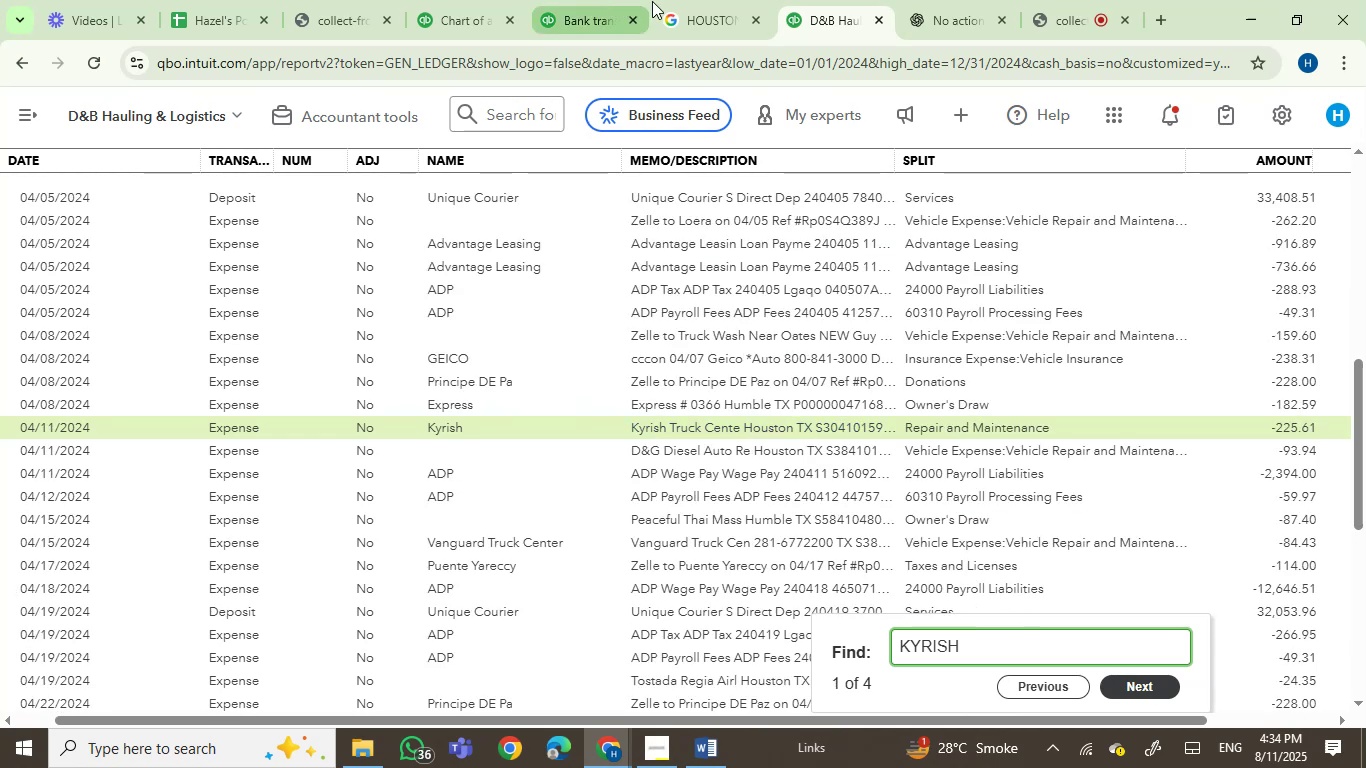 
left_click([597, 0])
 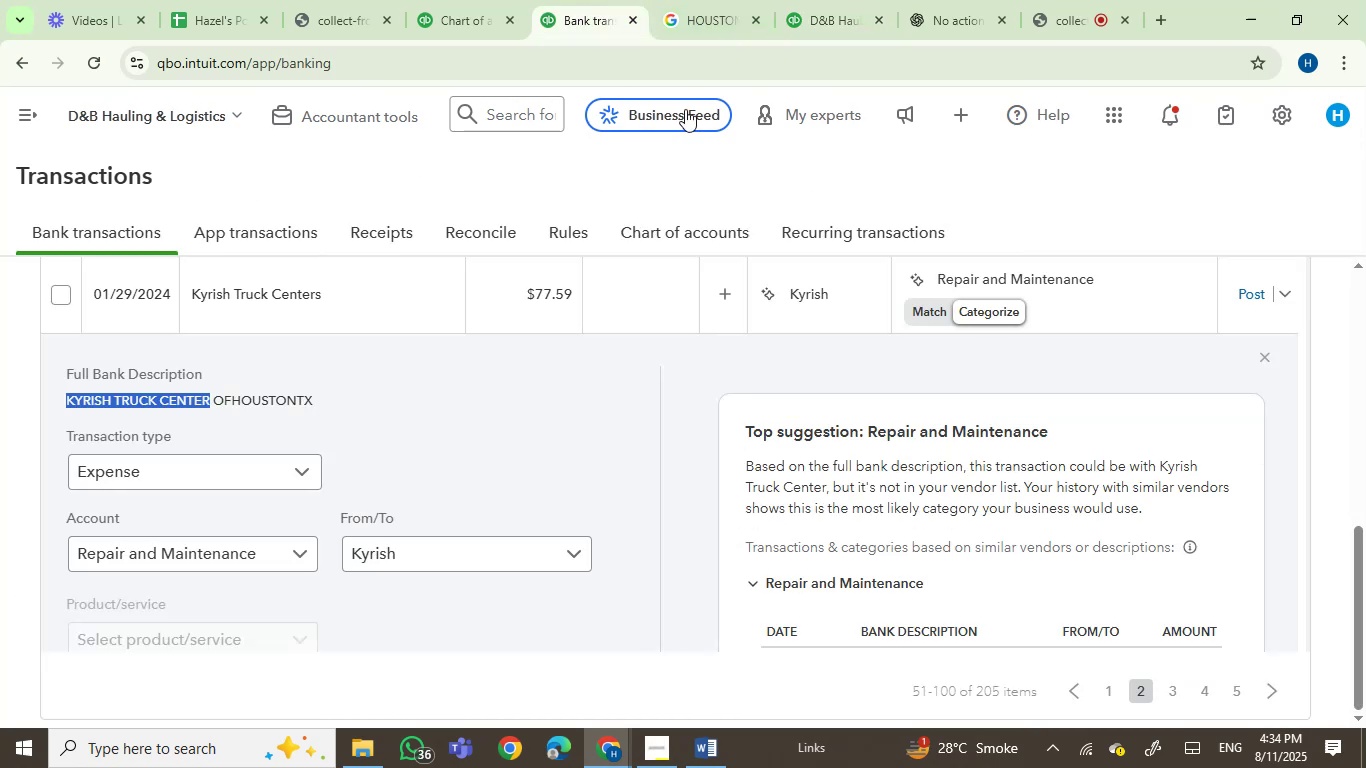 
left_click([721, 4])
 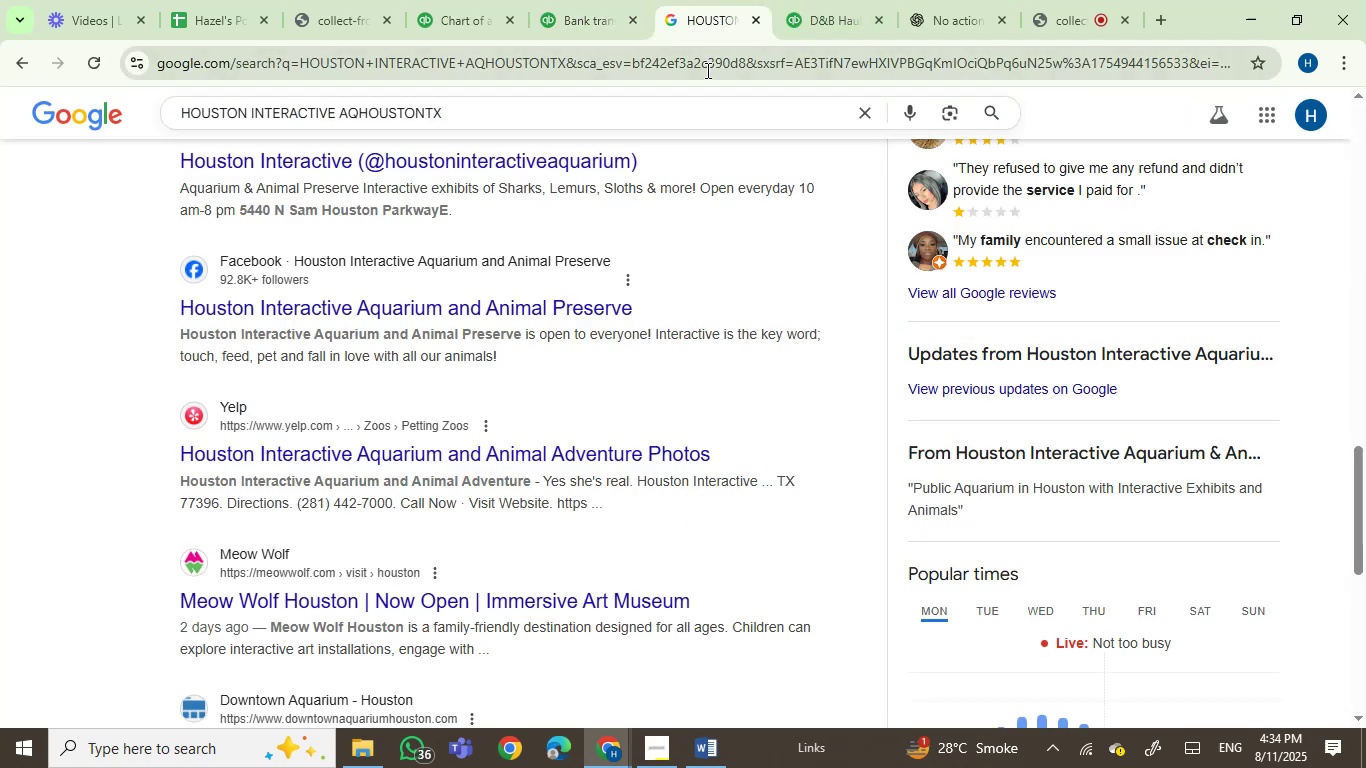 
key(Control+ControlLeft)
 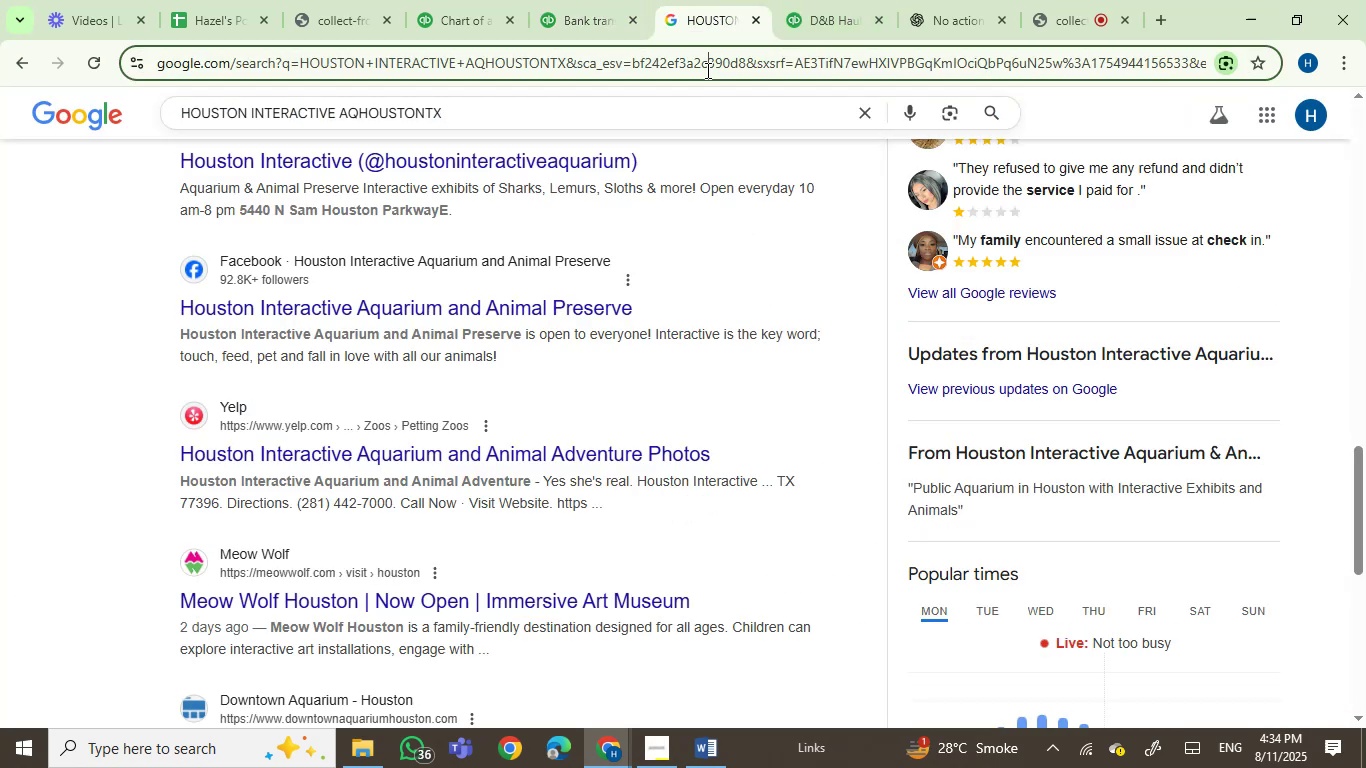 
left_click([706, 70])
 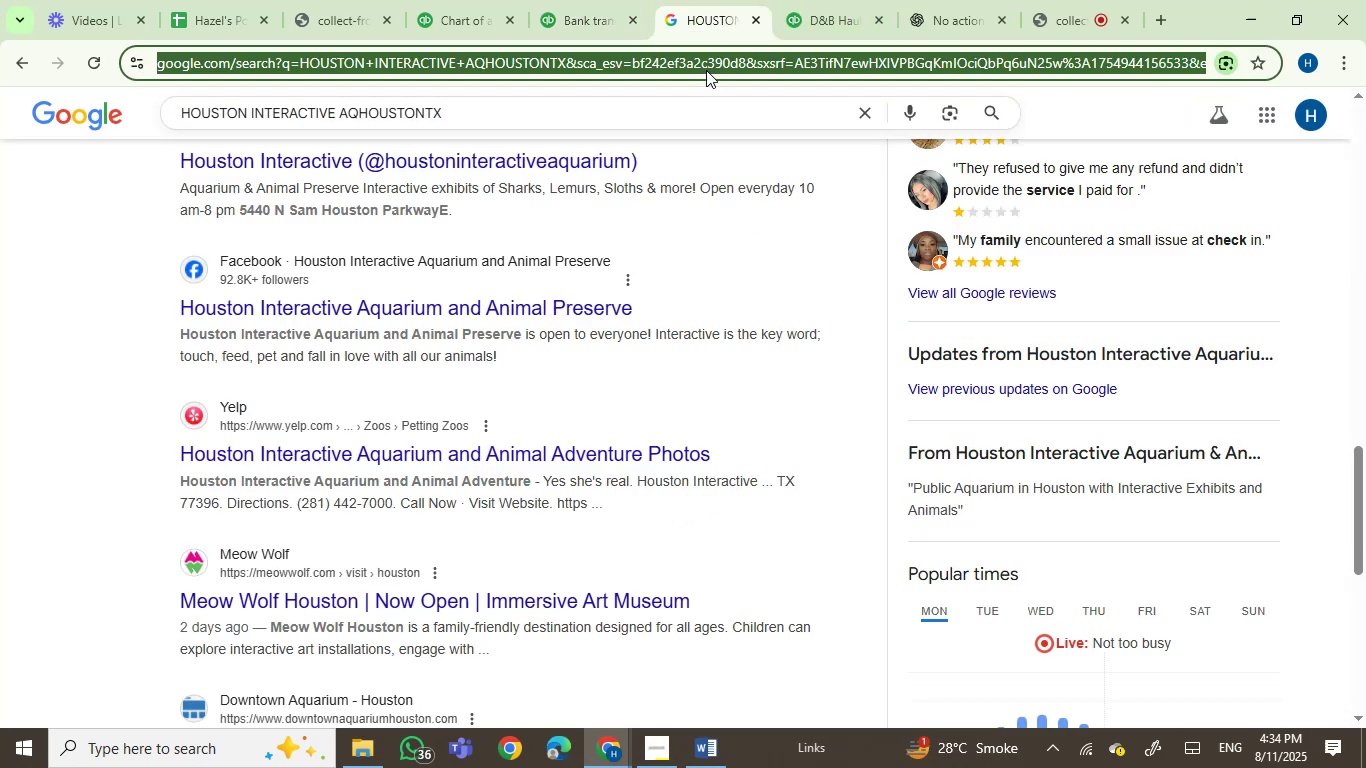 
key(Control+ControlLeft)
 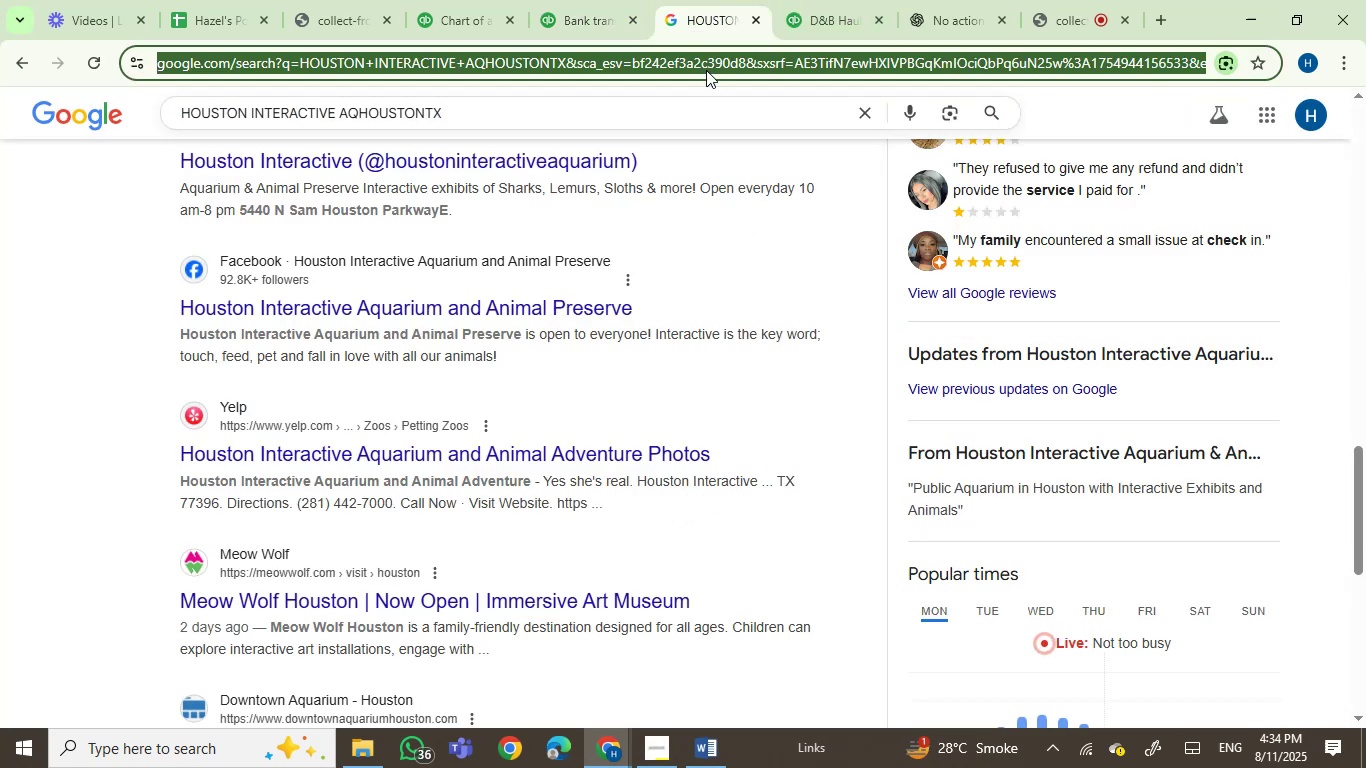 
key(Control+V)
 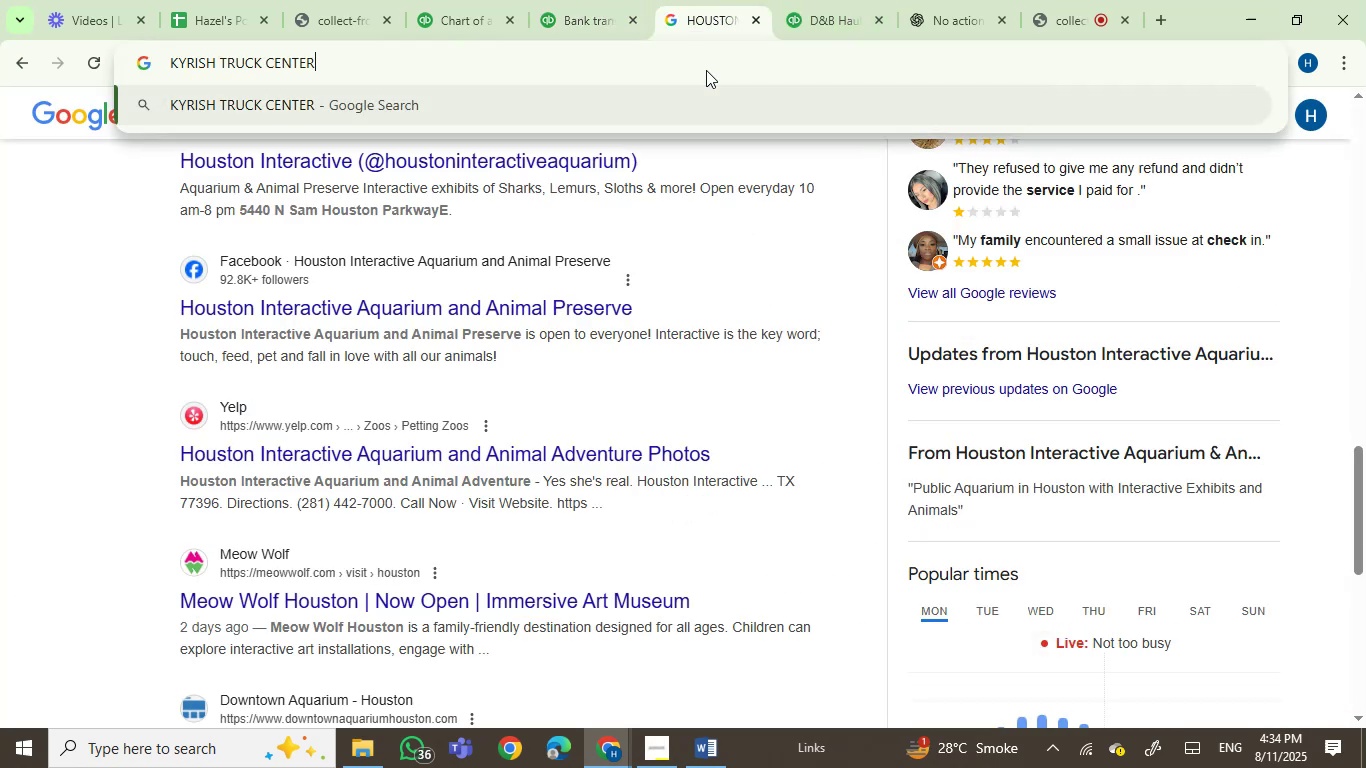 
key(Enter)
 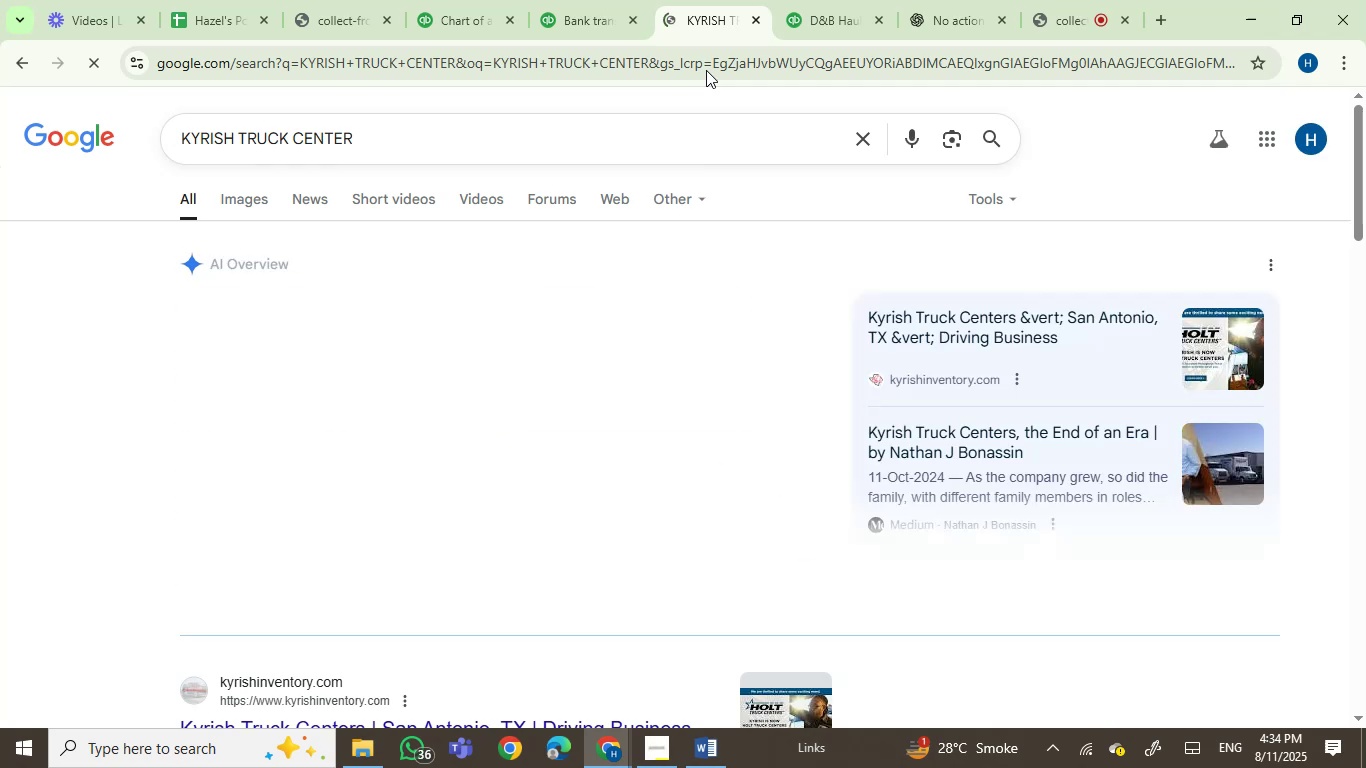 
left_click([564, 0])
 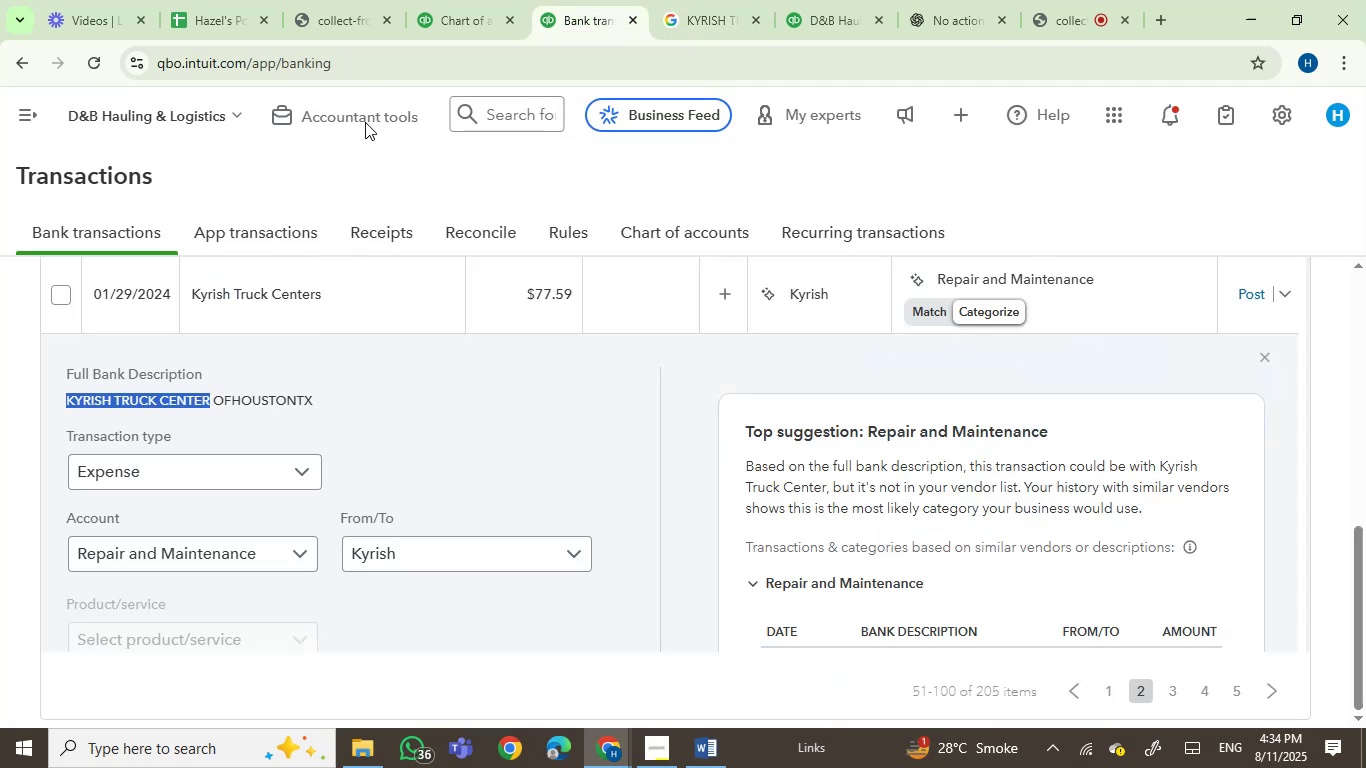 
left_click([367, 117])
 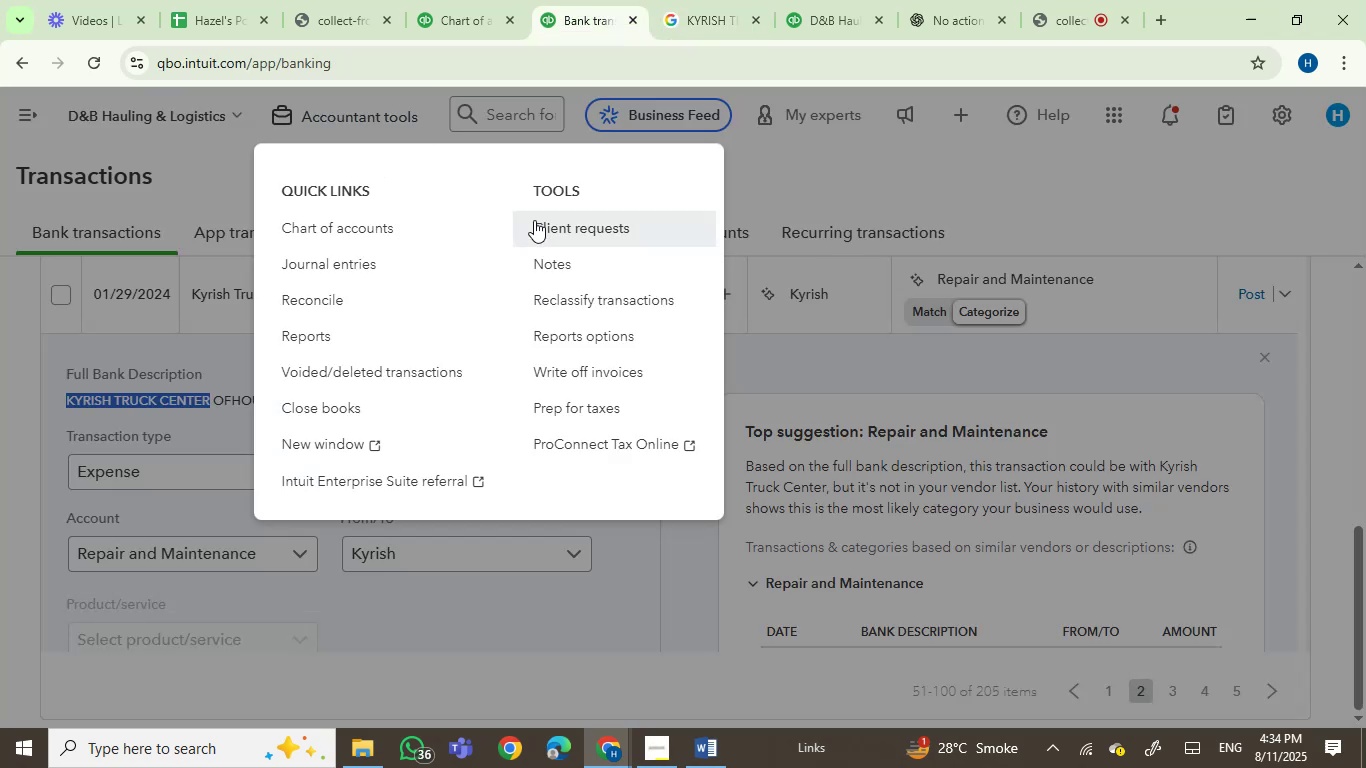 
right_click([579, 297])
 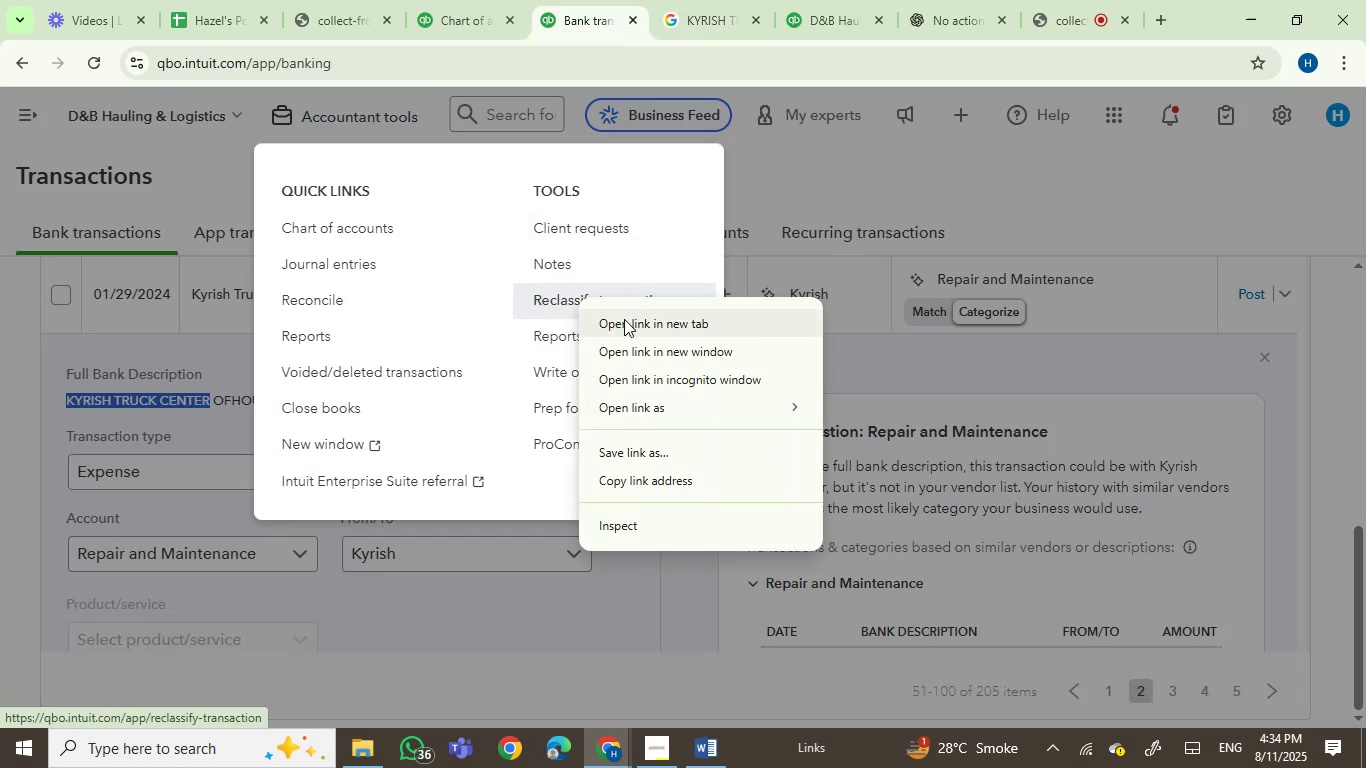 
left_click([624, 324])
 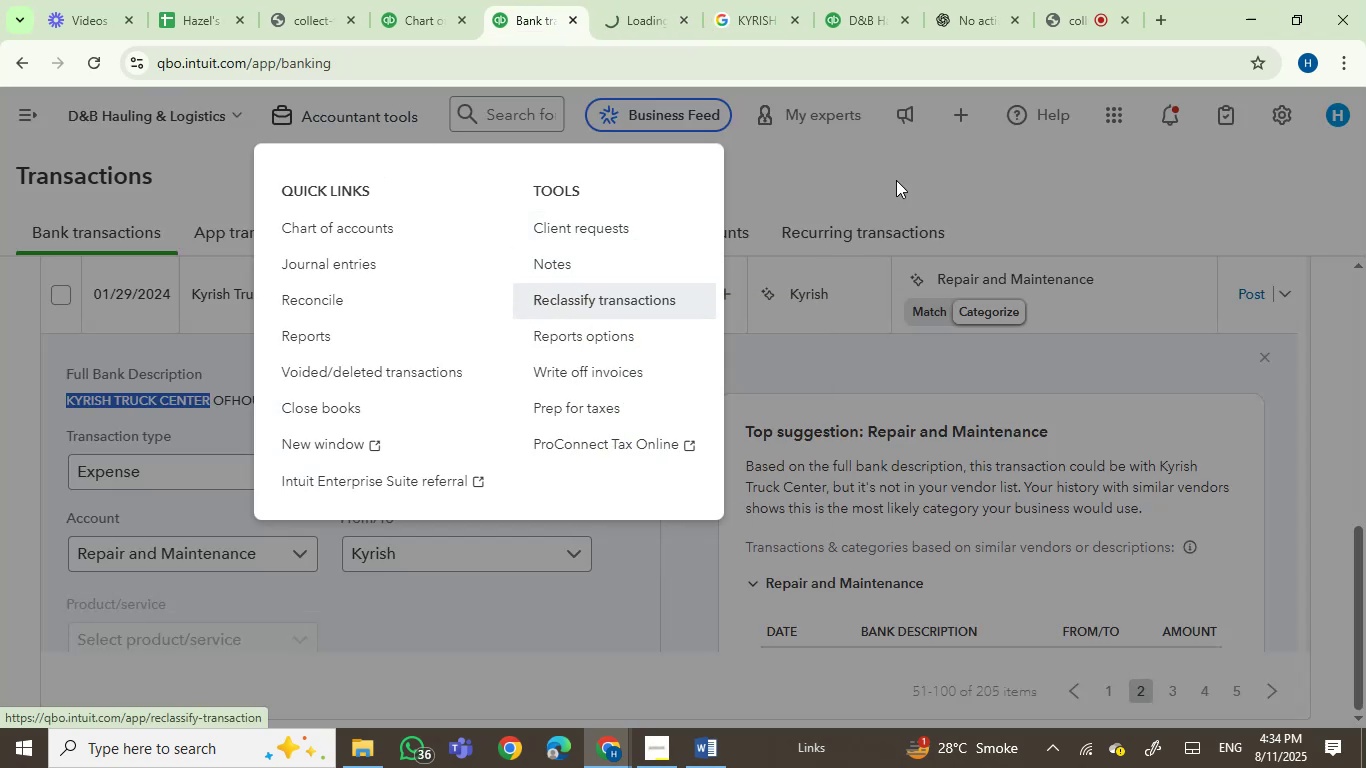 
left_click([898, 179])
 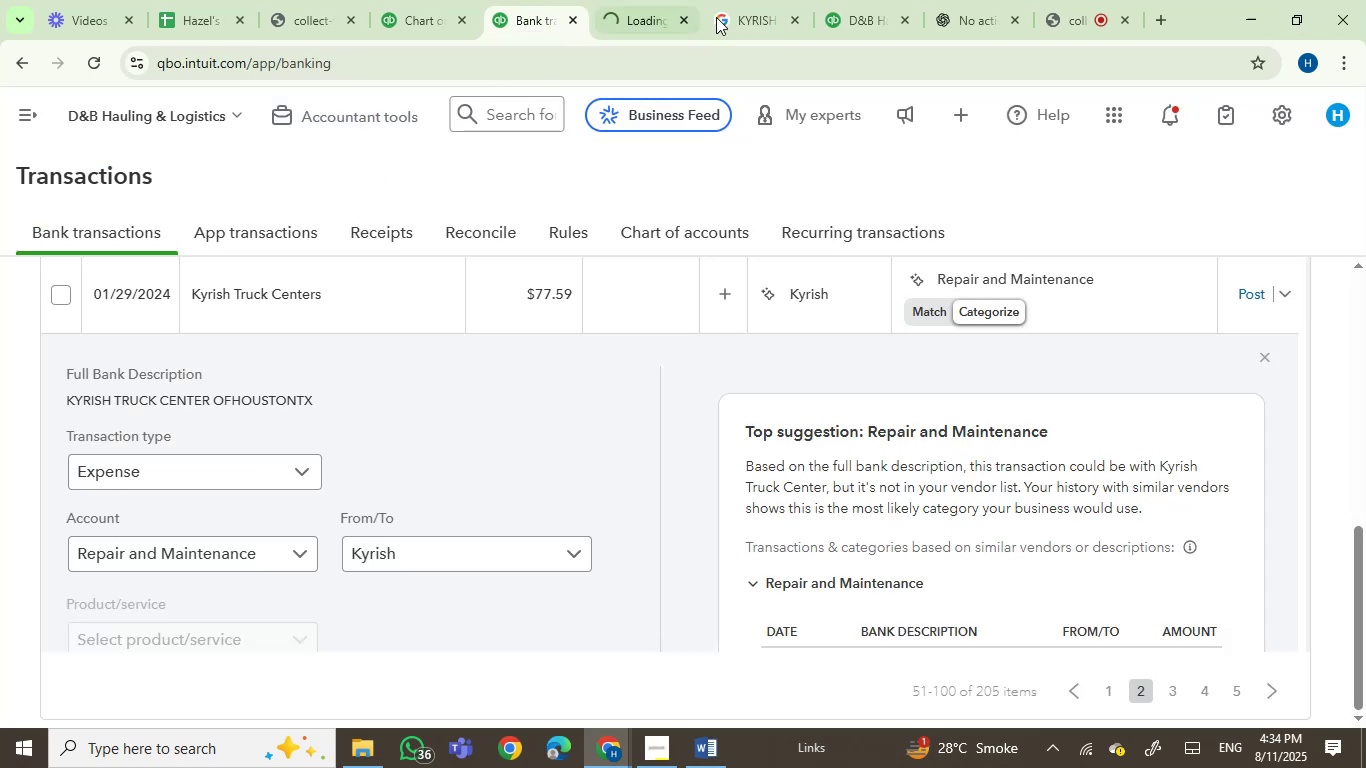 
left_click([749, 11])
 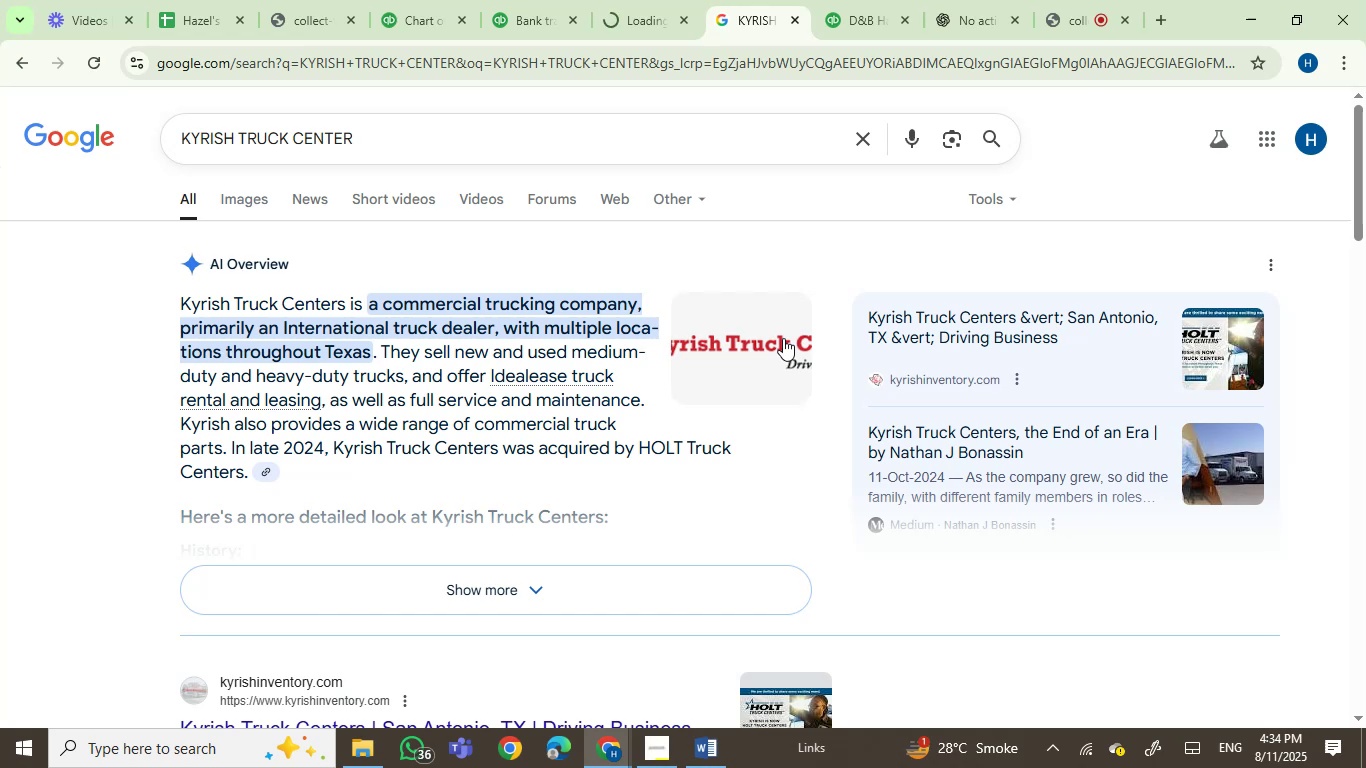 
wait(31.56)
 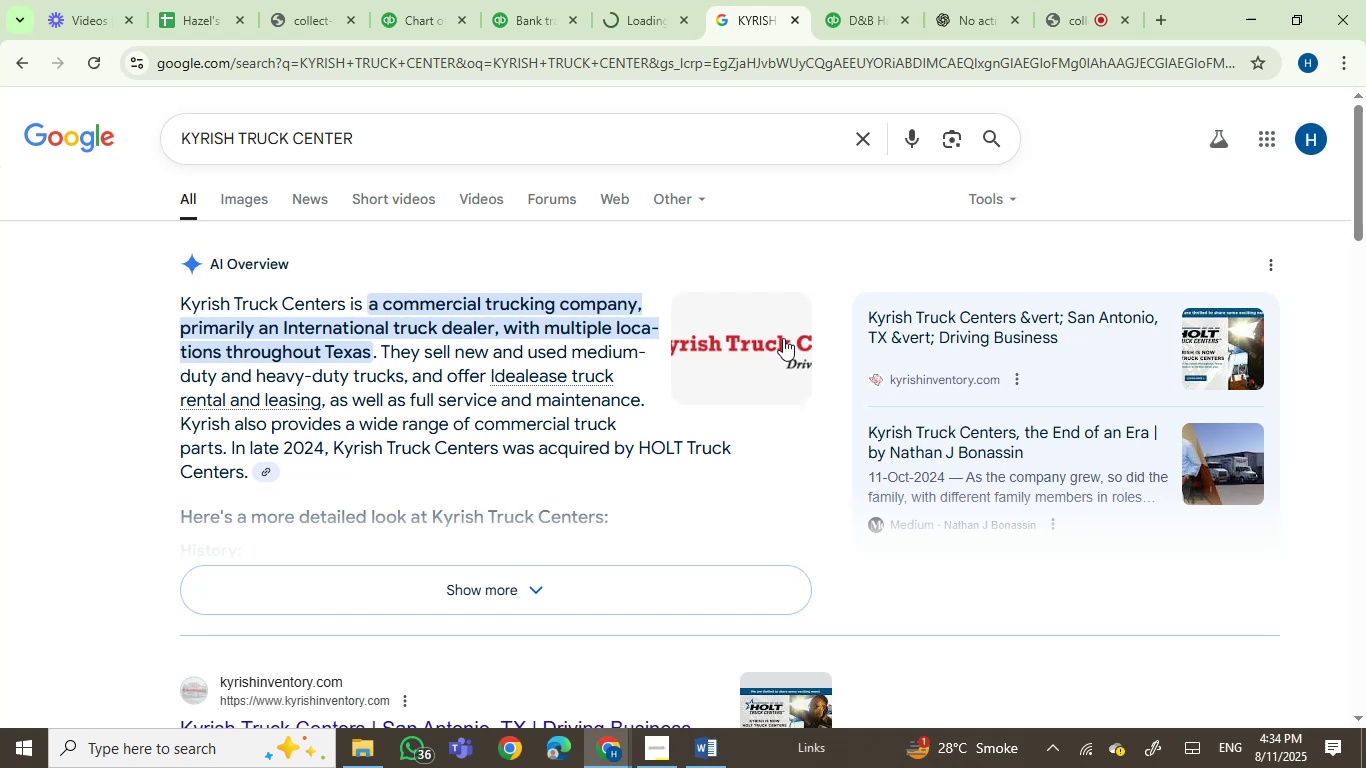 
scroll: coordinate [665, 436], scroll_direction: down, amount: 1.0
 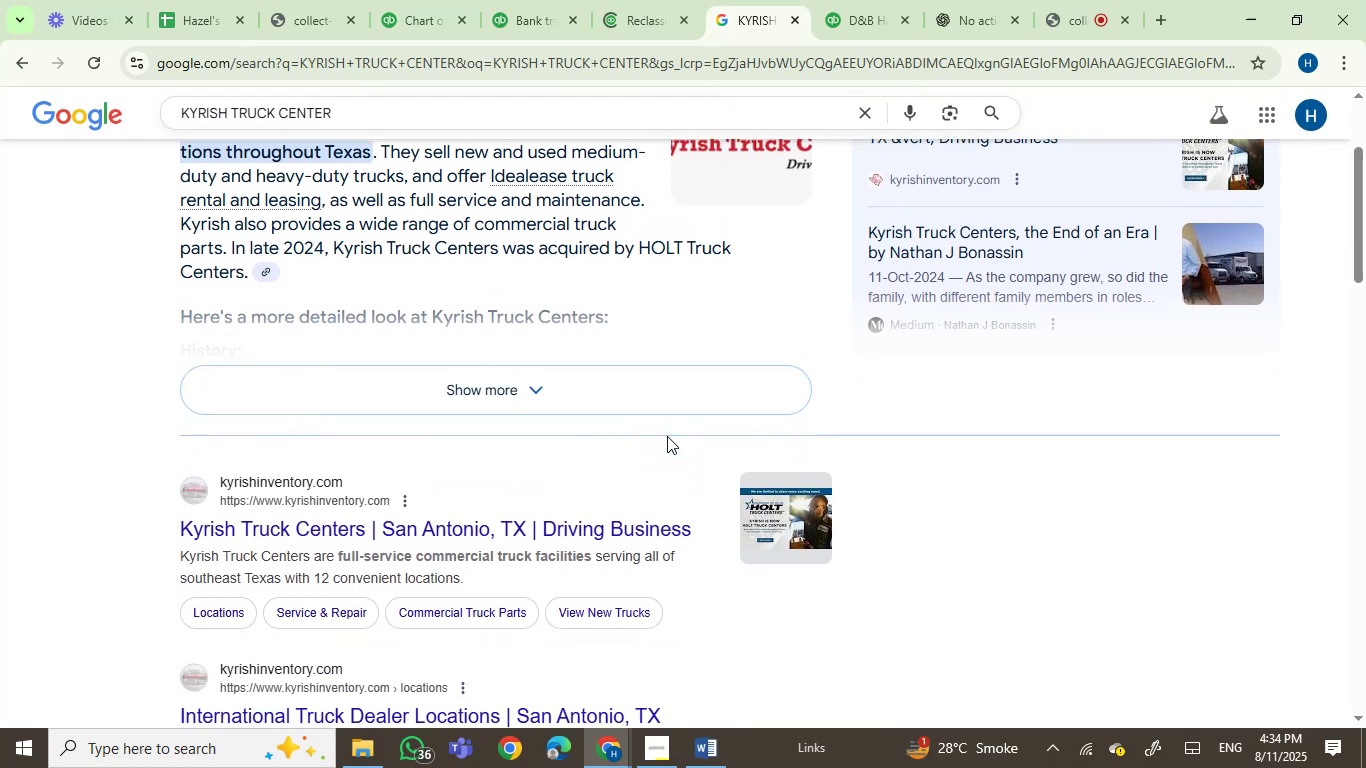 
wait(11.0)
 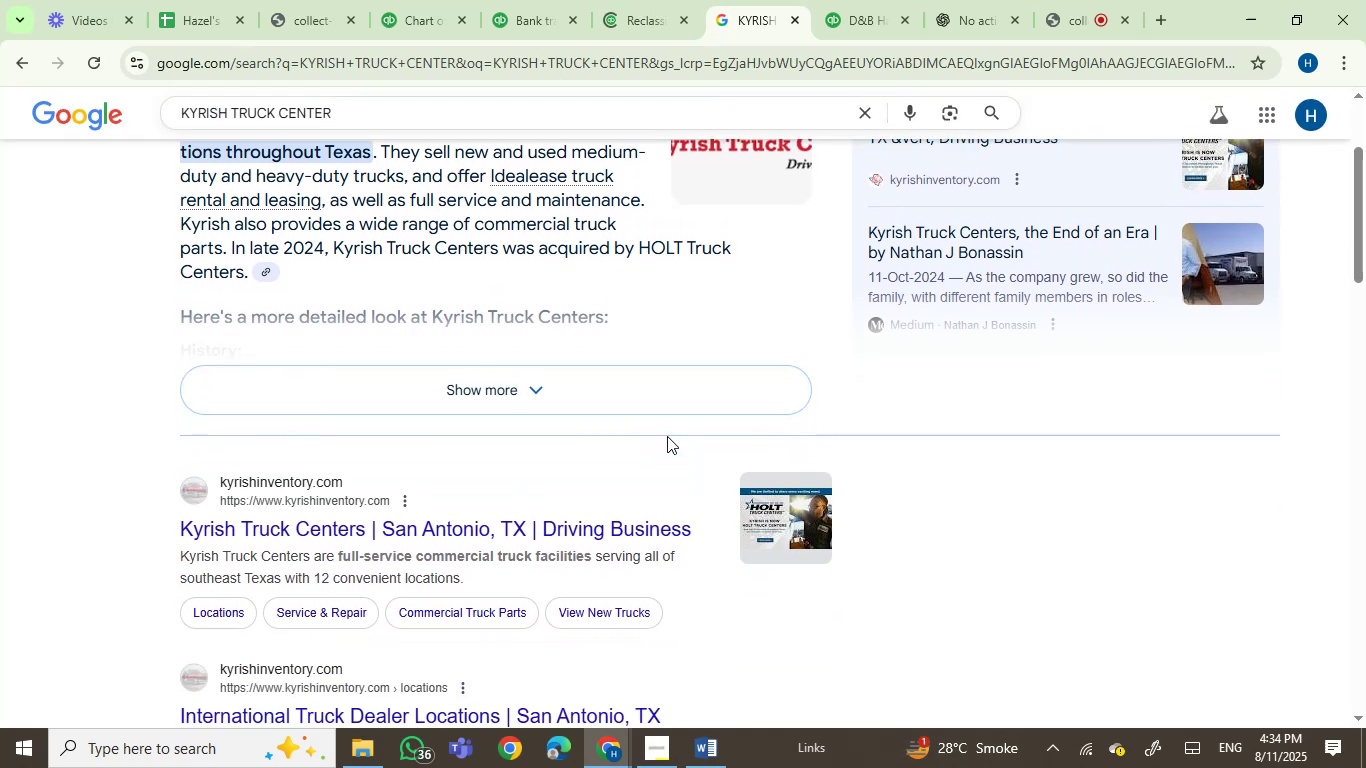 
left_click([539, 3])
 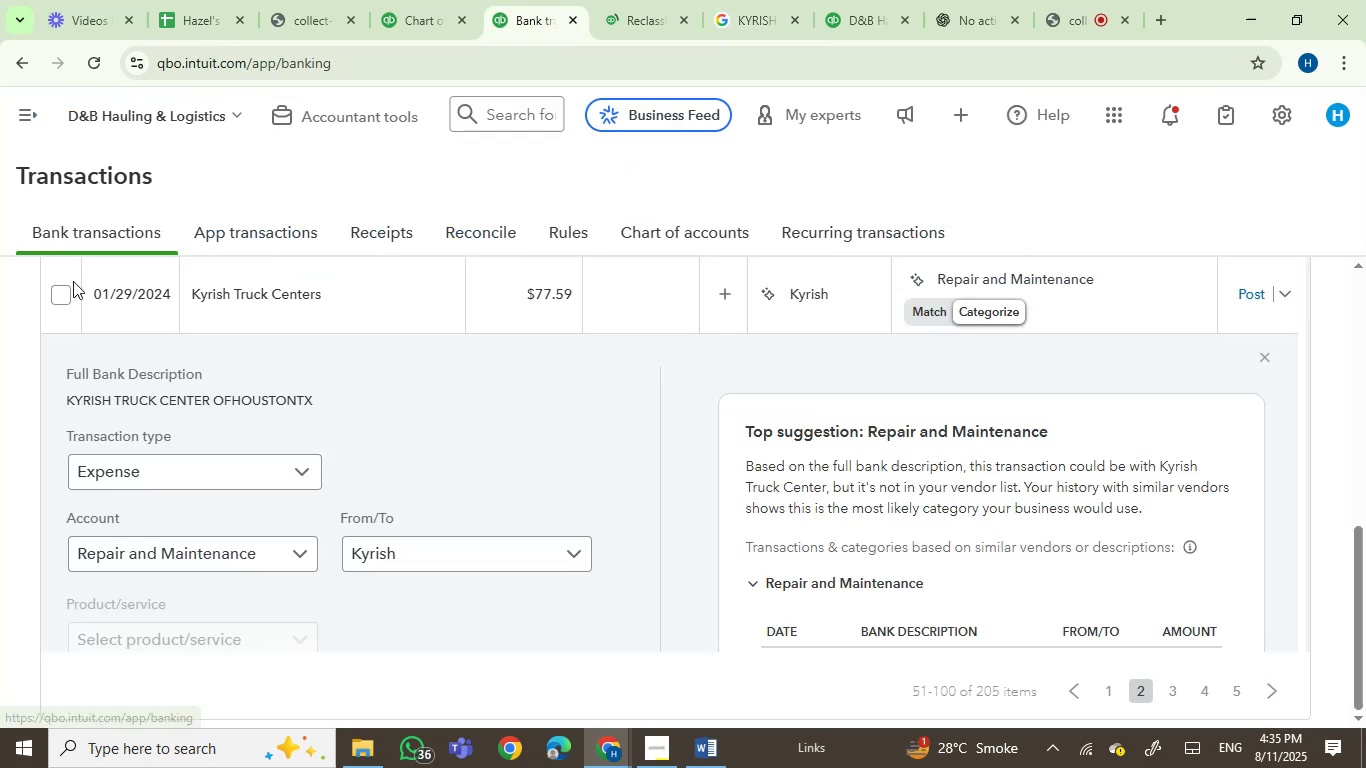 
left_click([67, 298])
 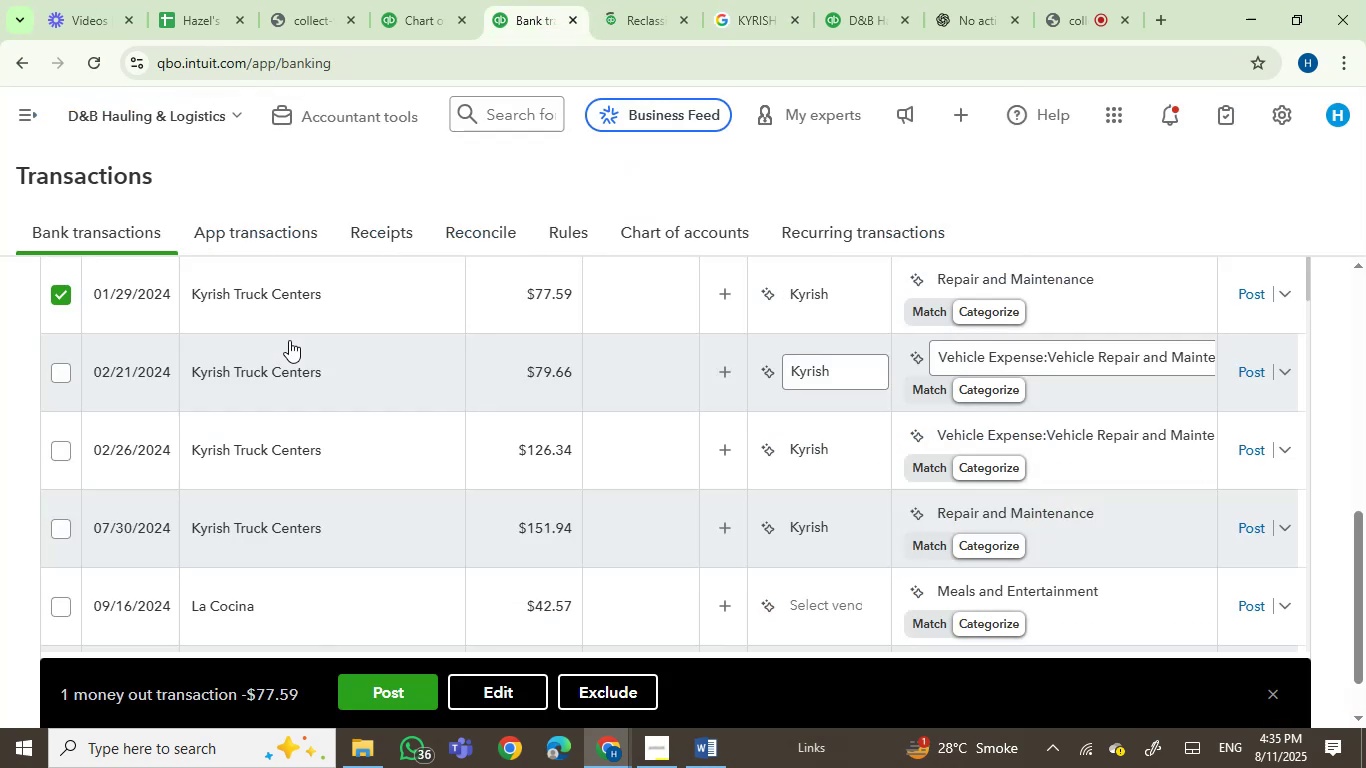 
left_click([60, 376])
 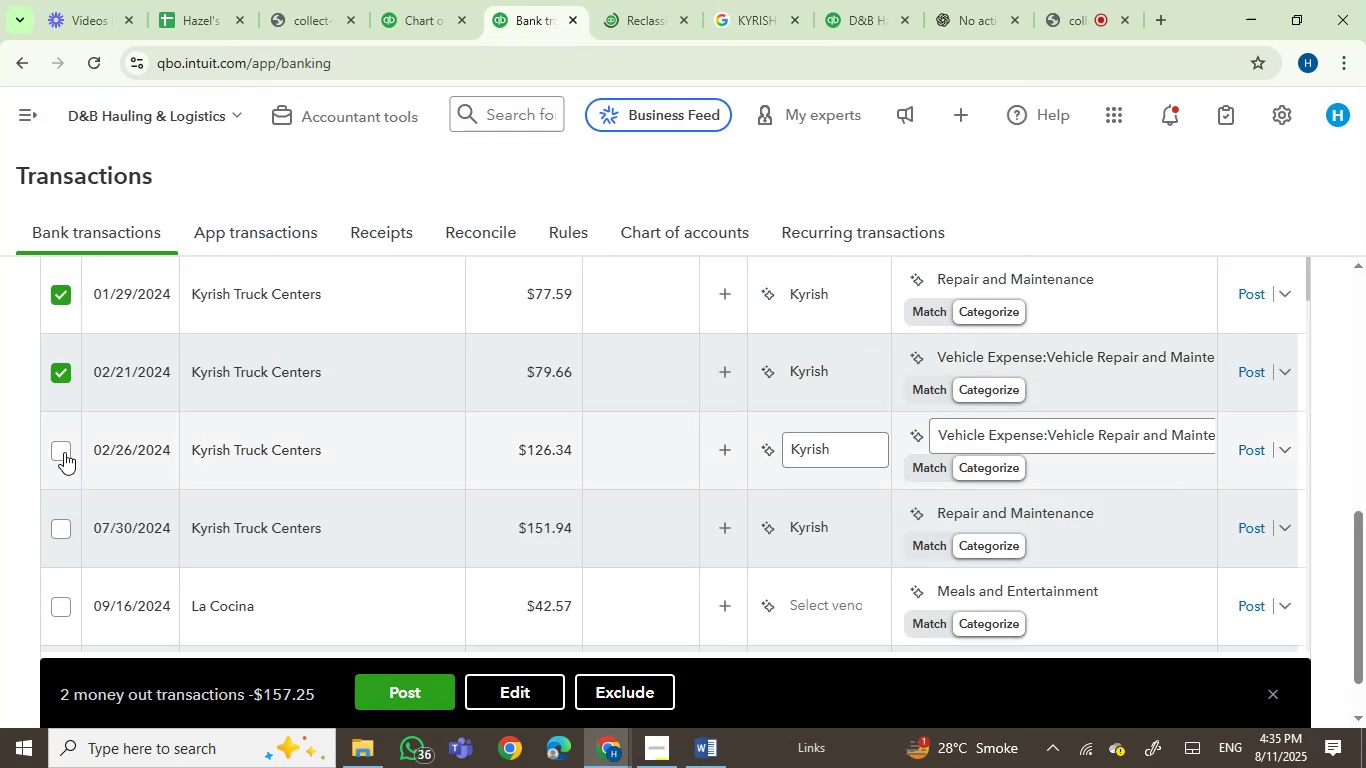 
left_click([62, 451])
 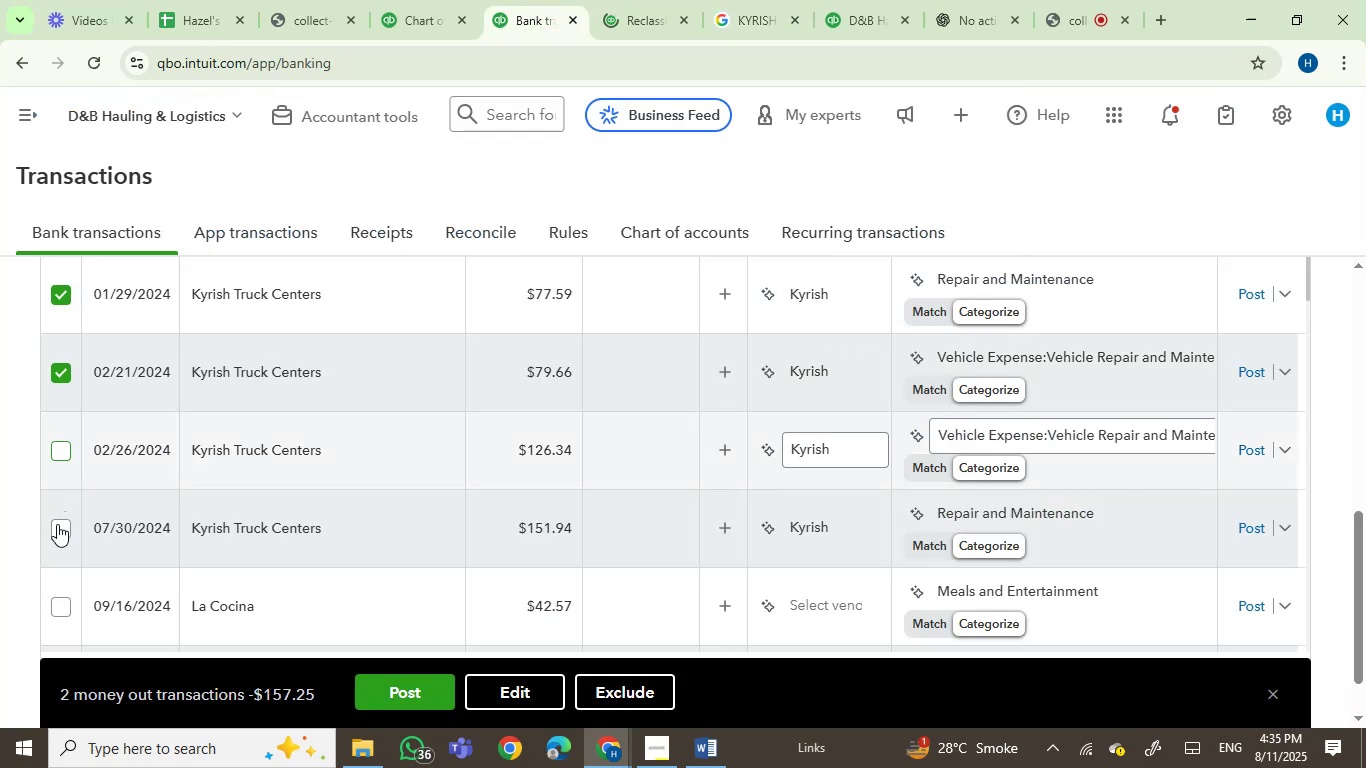 
left_click([57, 530])
 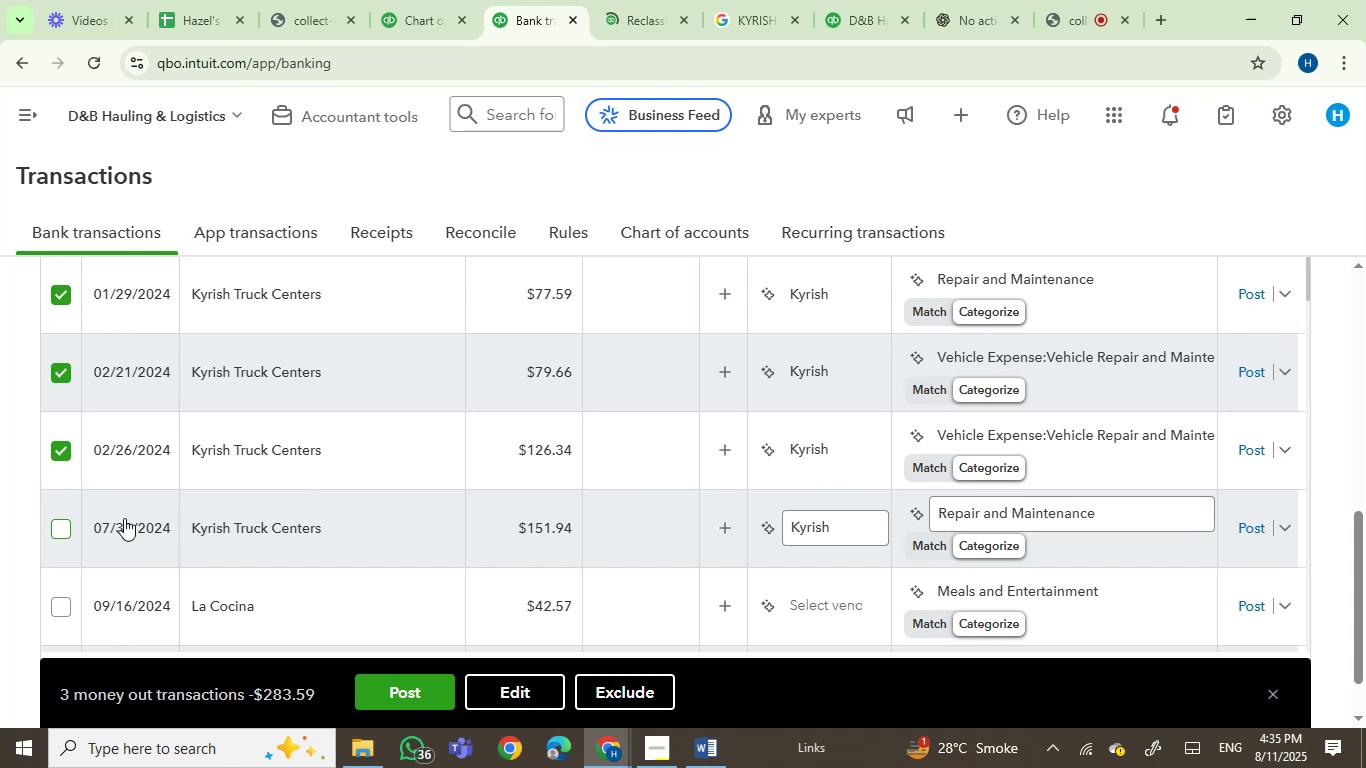 
scroll: coordinate [130, 466], scroll_direction: up, amount: 2.0
 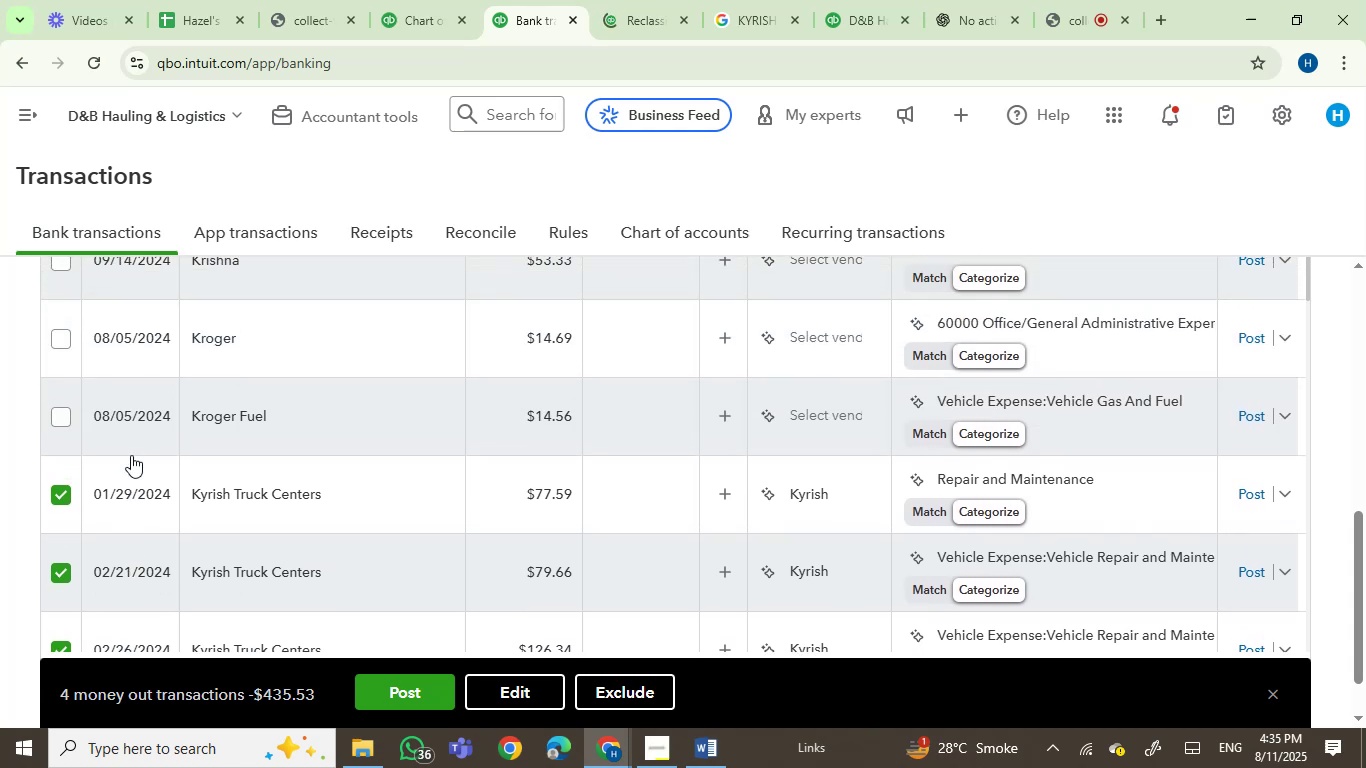 
scroll: coordinate [131, 455], scroll_direction: down, amount: 1.0
 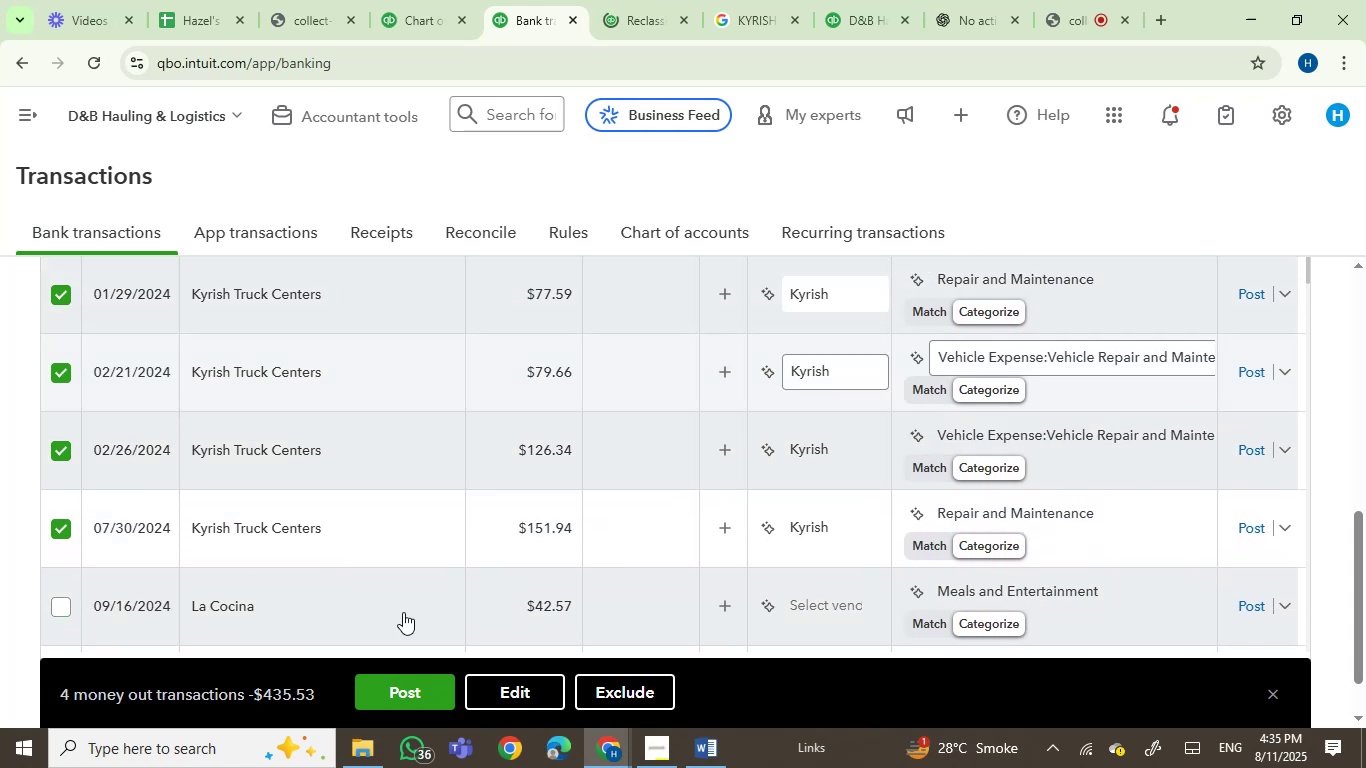 
left_click([508, 675])
 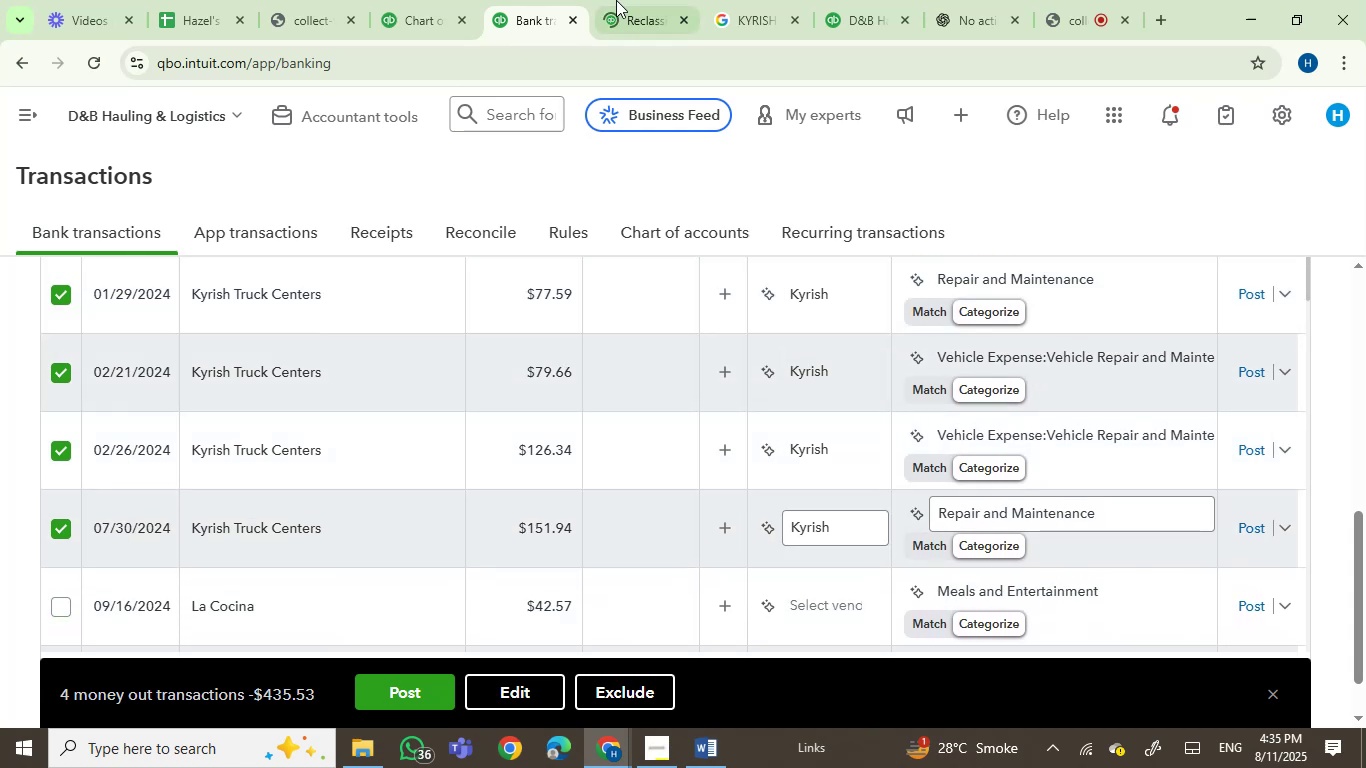 
left_click([616, 0])
 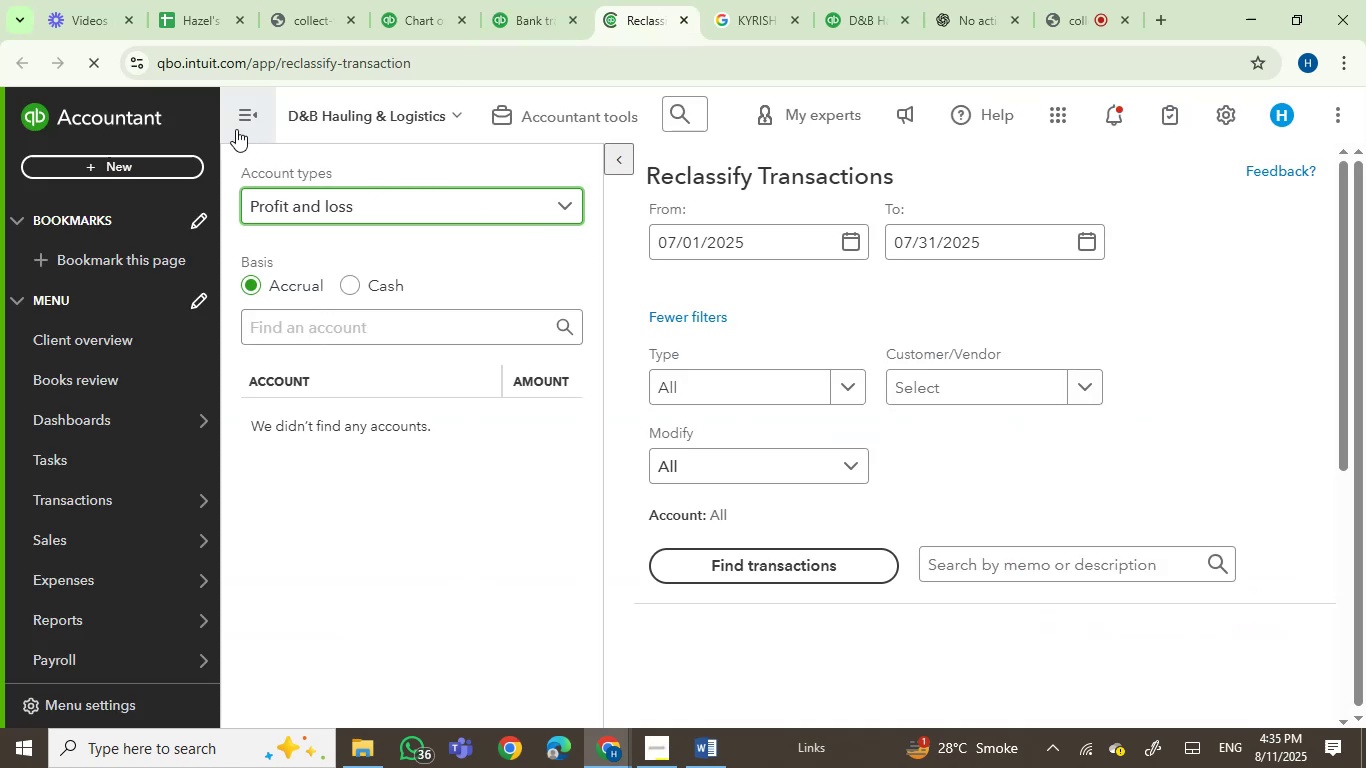 
left_click([241, 121])
 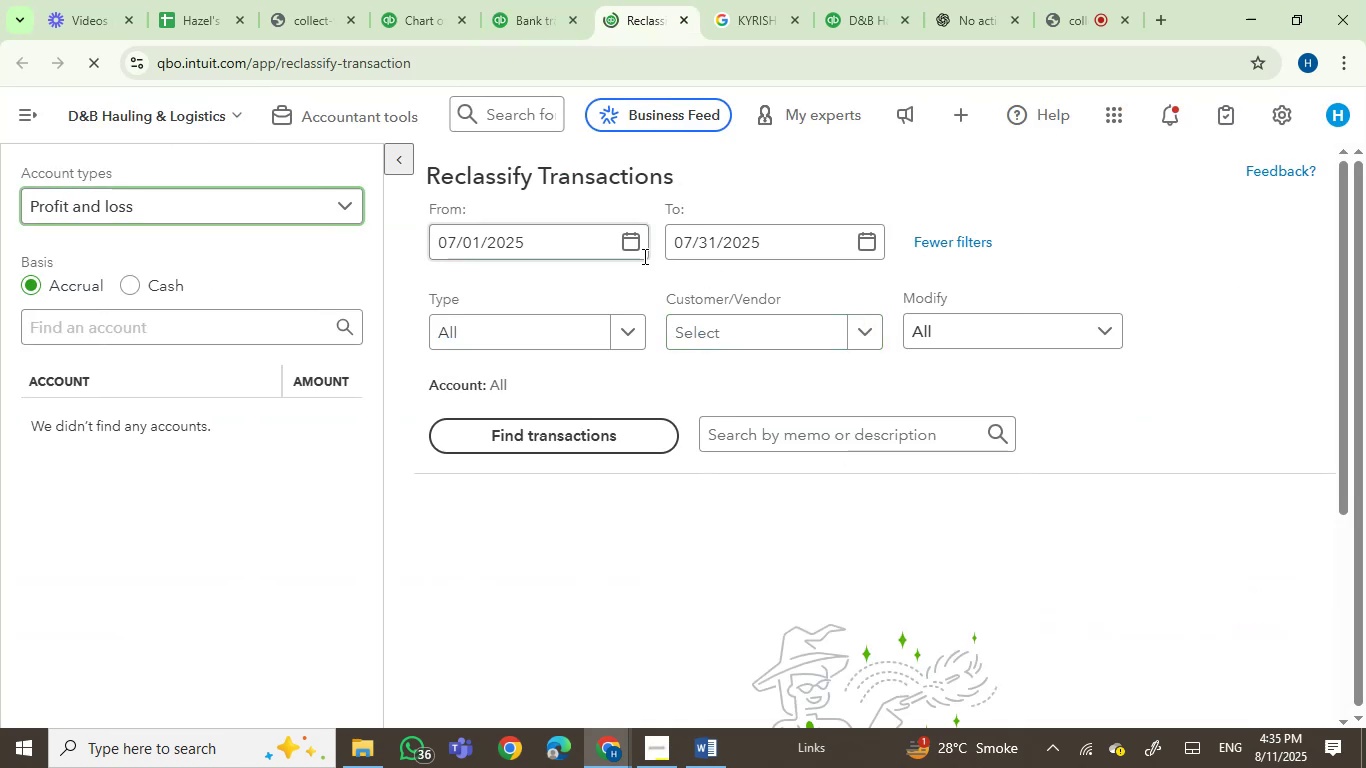 
left_click([632, 250])
 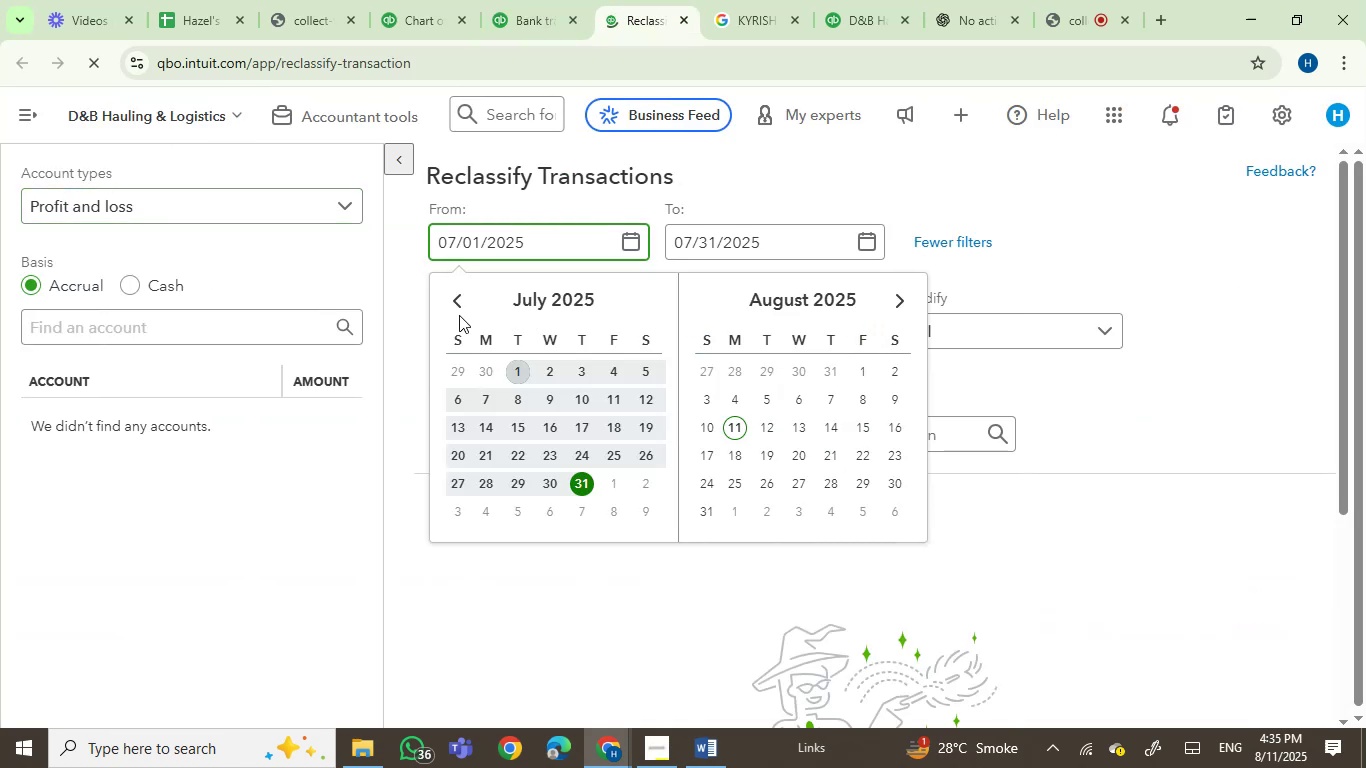 
left_click([470, 297])
 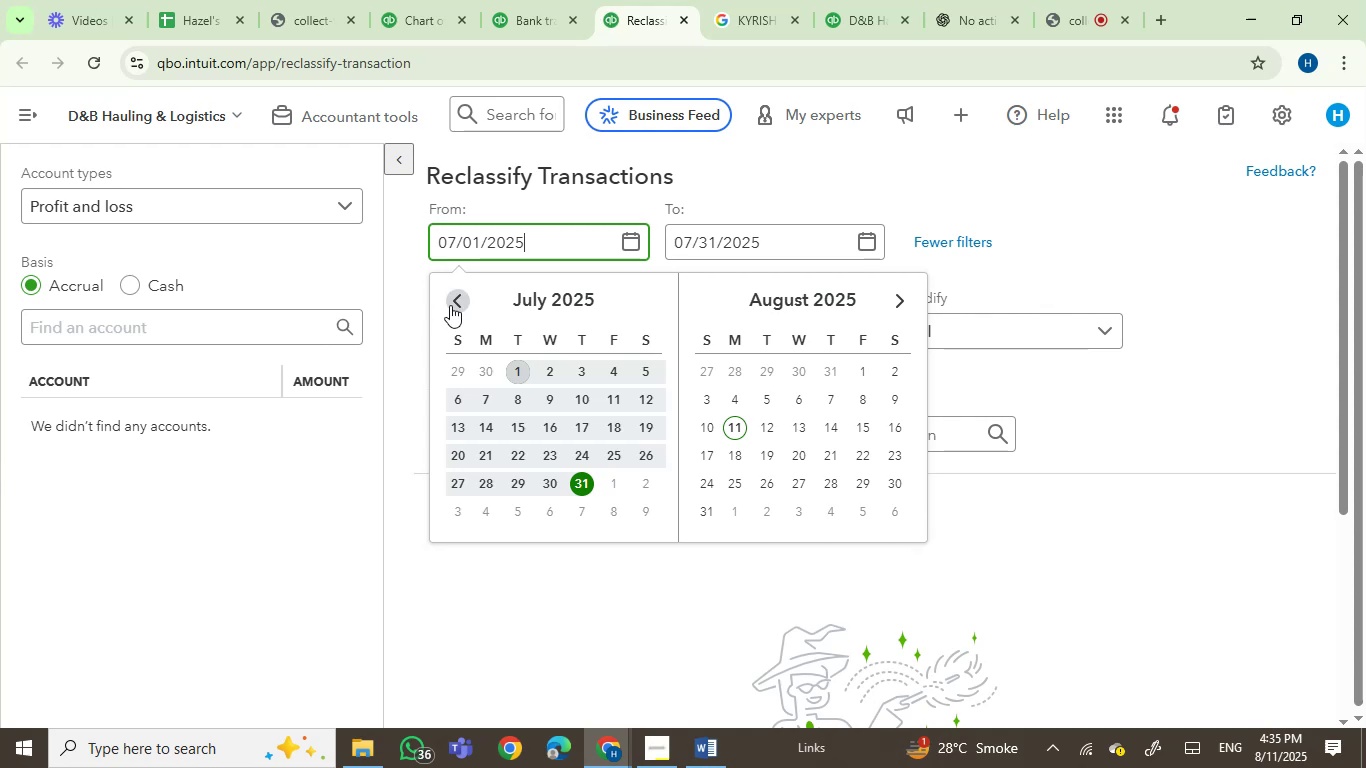 
double_click([450, 305])
 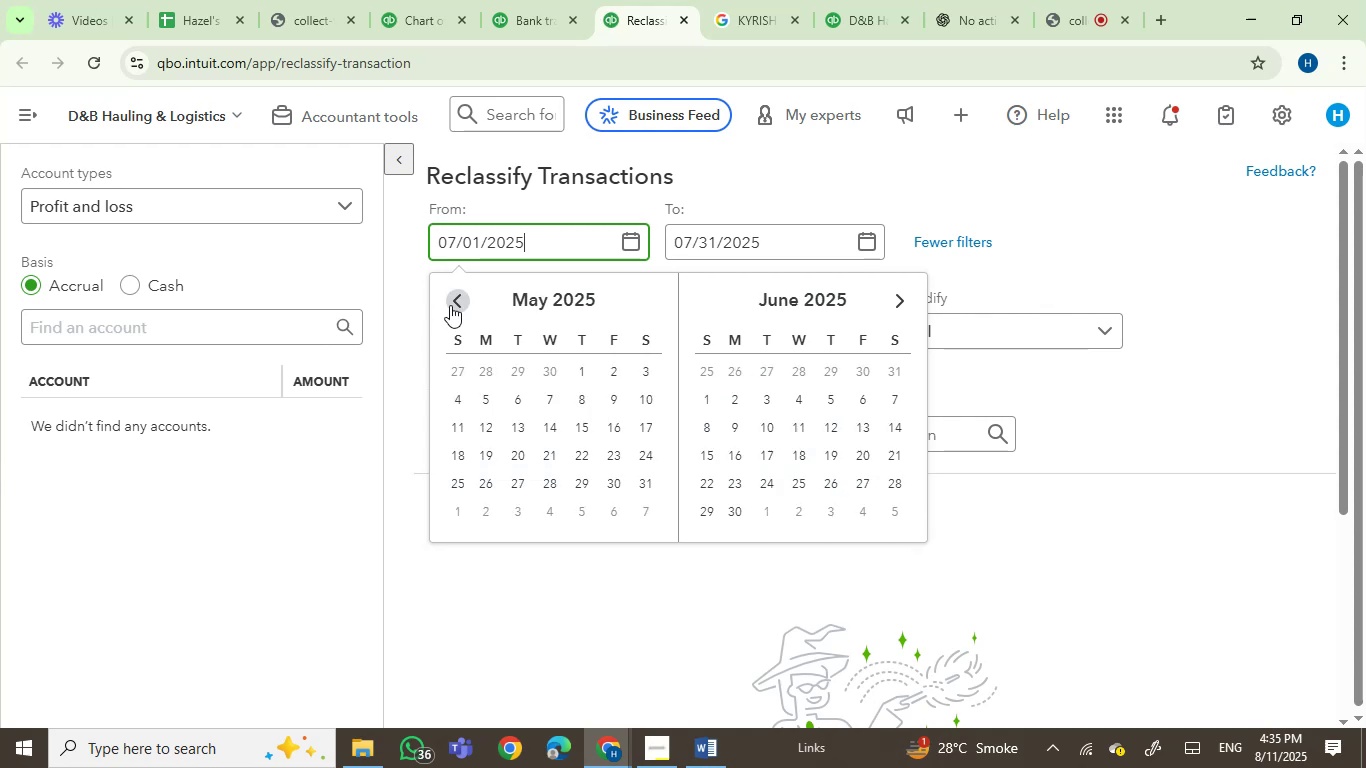 
triple_click([450, 305])
 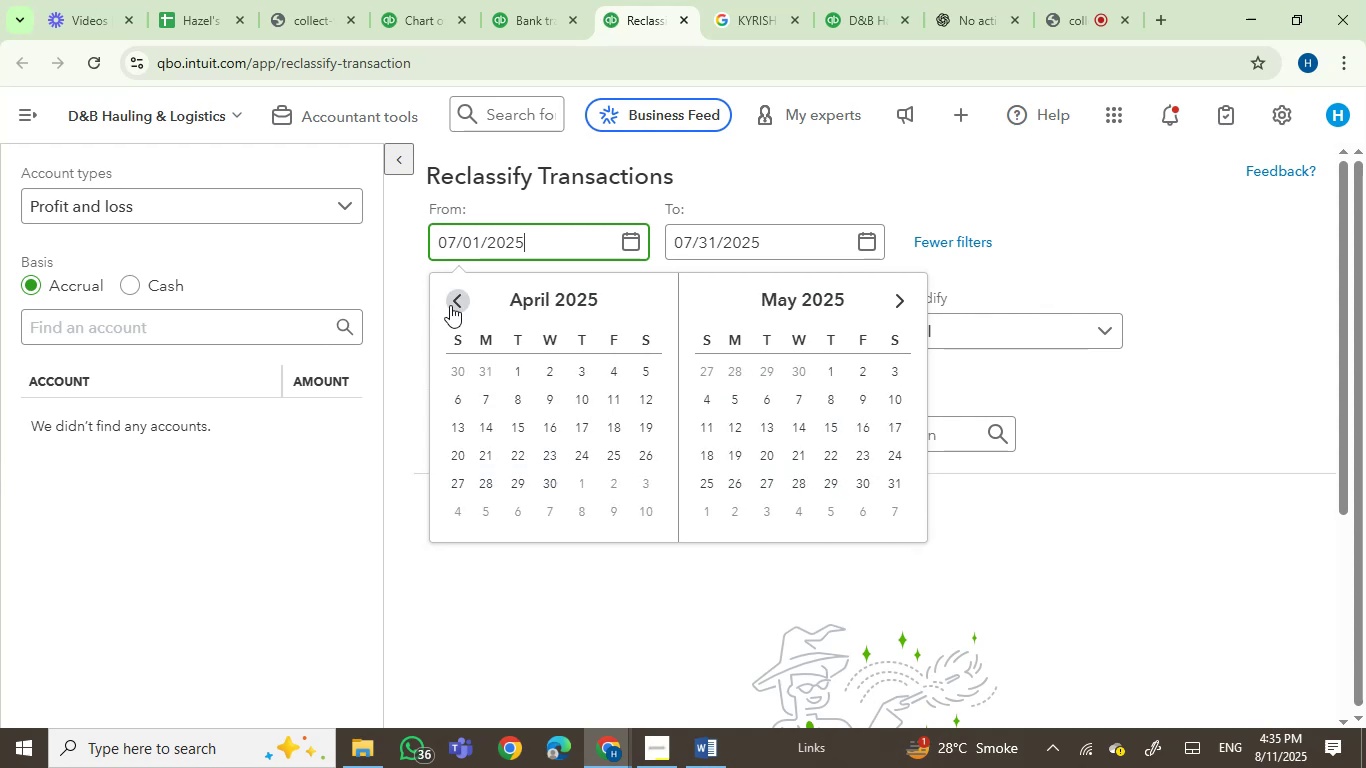 
triple_click([450, 305])
 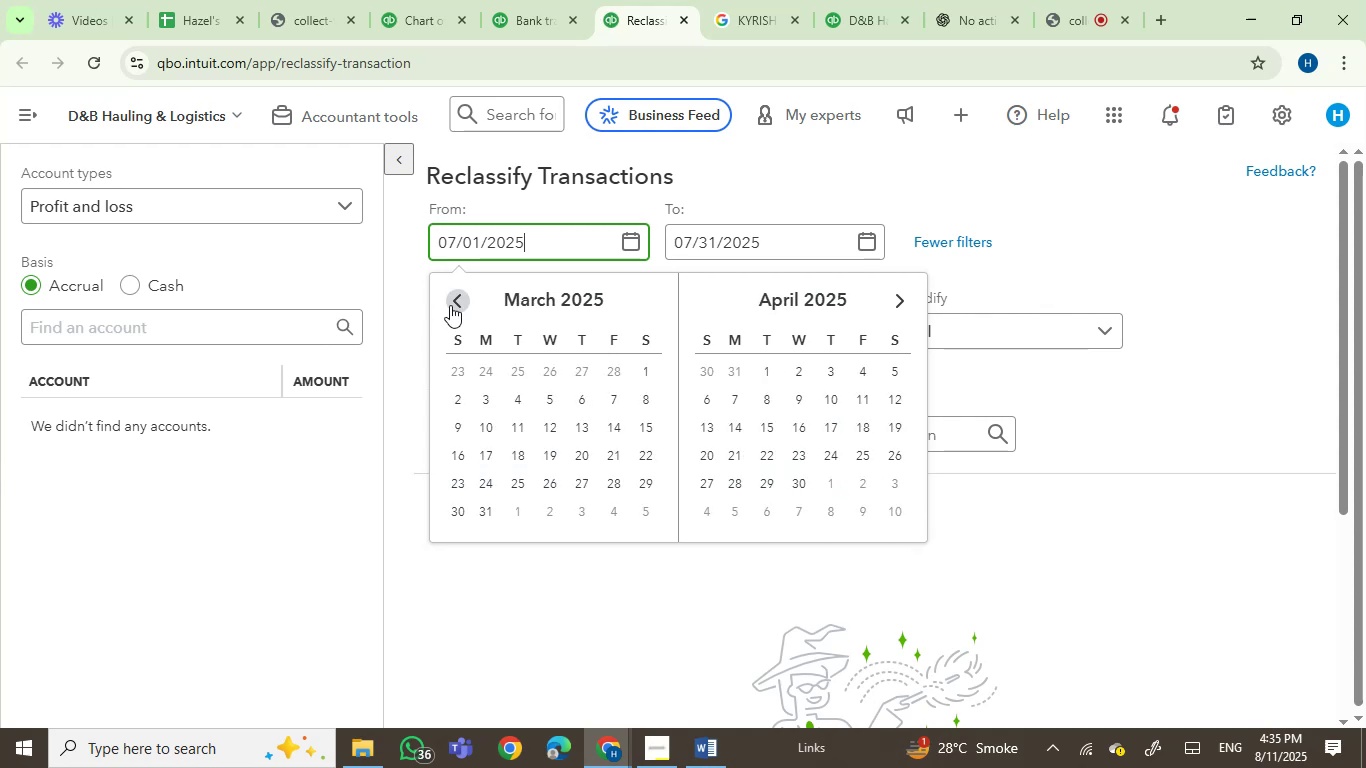 
triple_click([450, 305])
 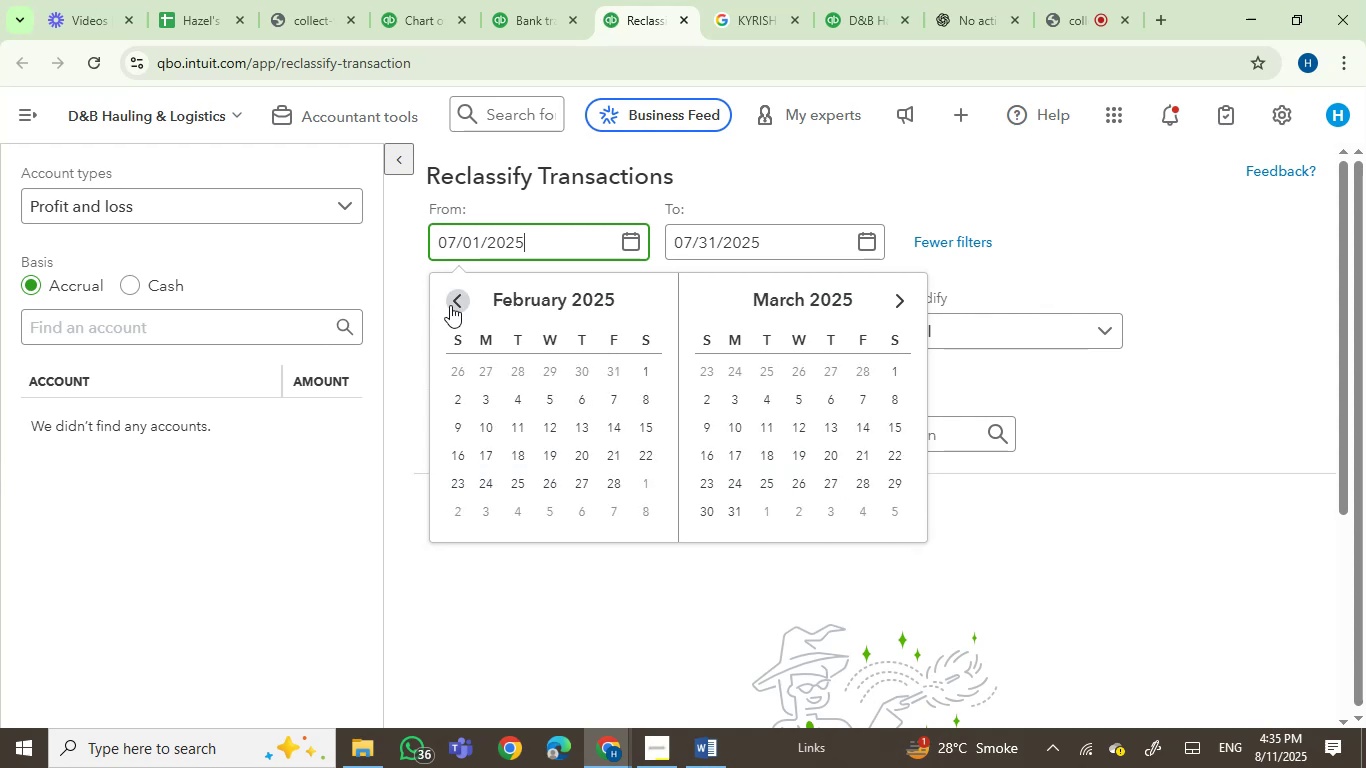 
triple_click([450, 305])
 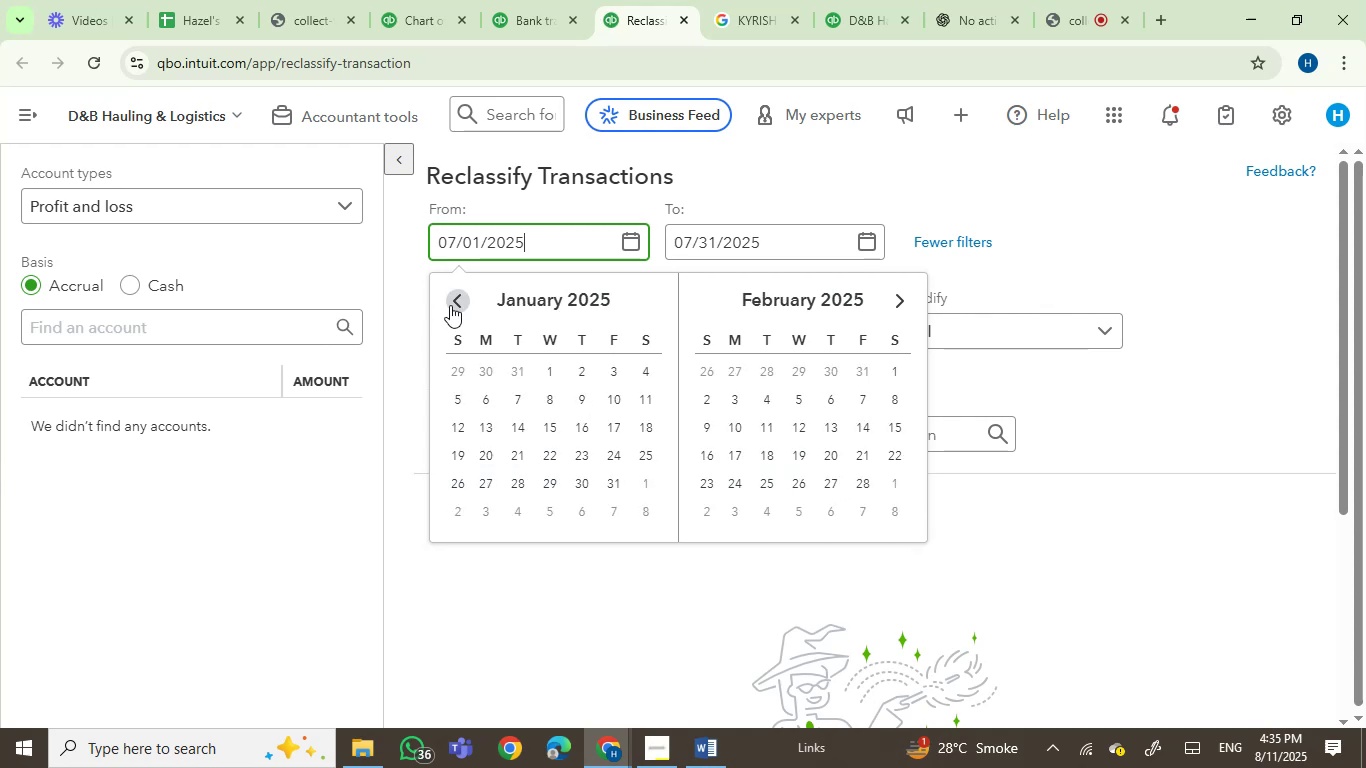 
triple_click([450, 305])
 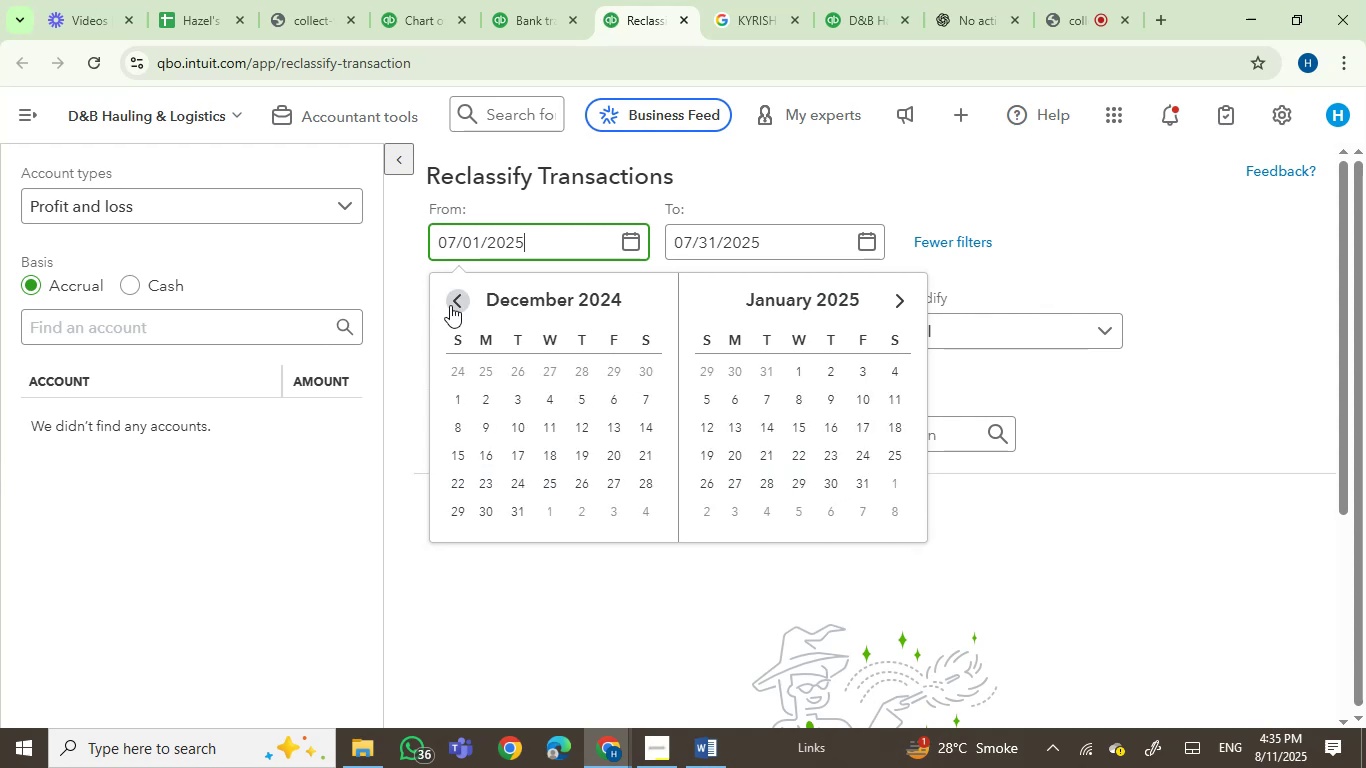 
triple_click([450, 305])
 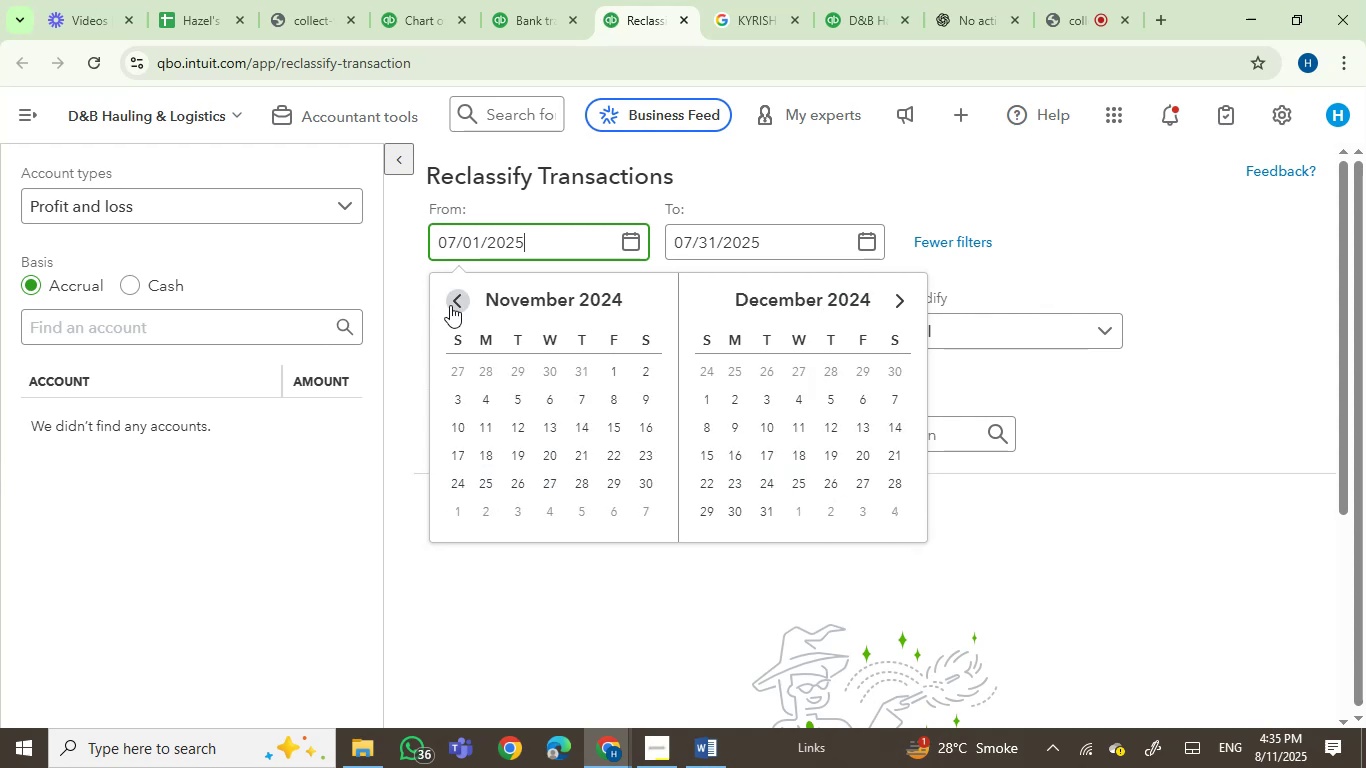 
triple_click([450, 305])
 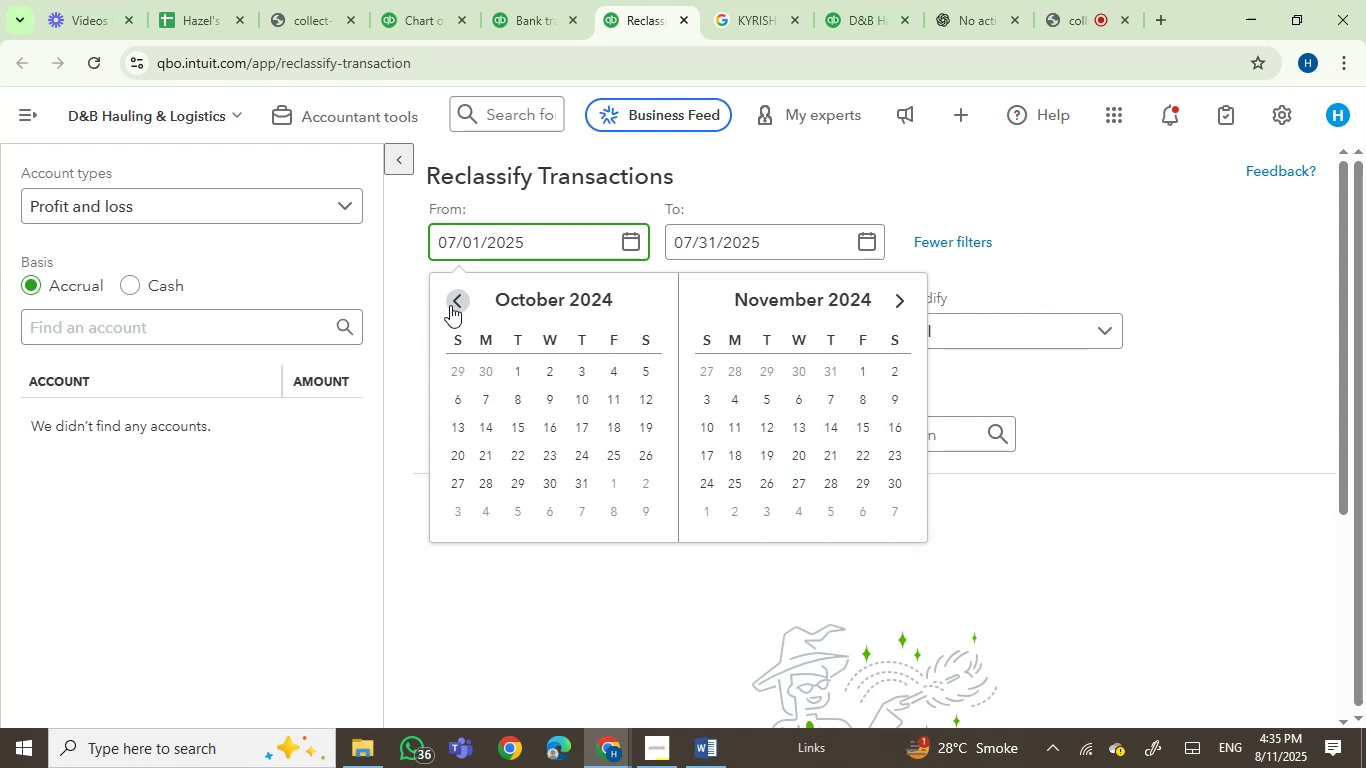 
triple_click([450, 305])
 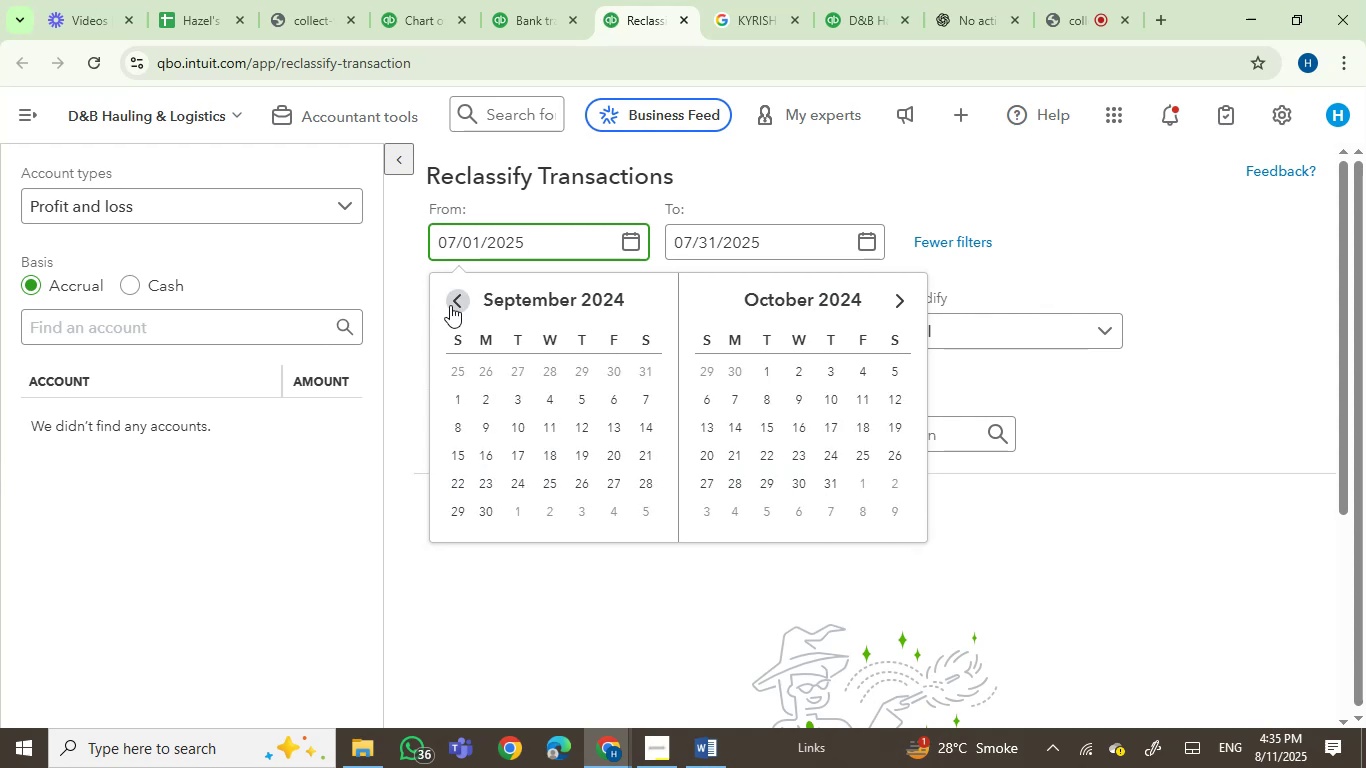 
triple_click([450, 305])
 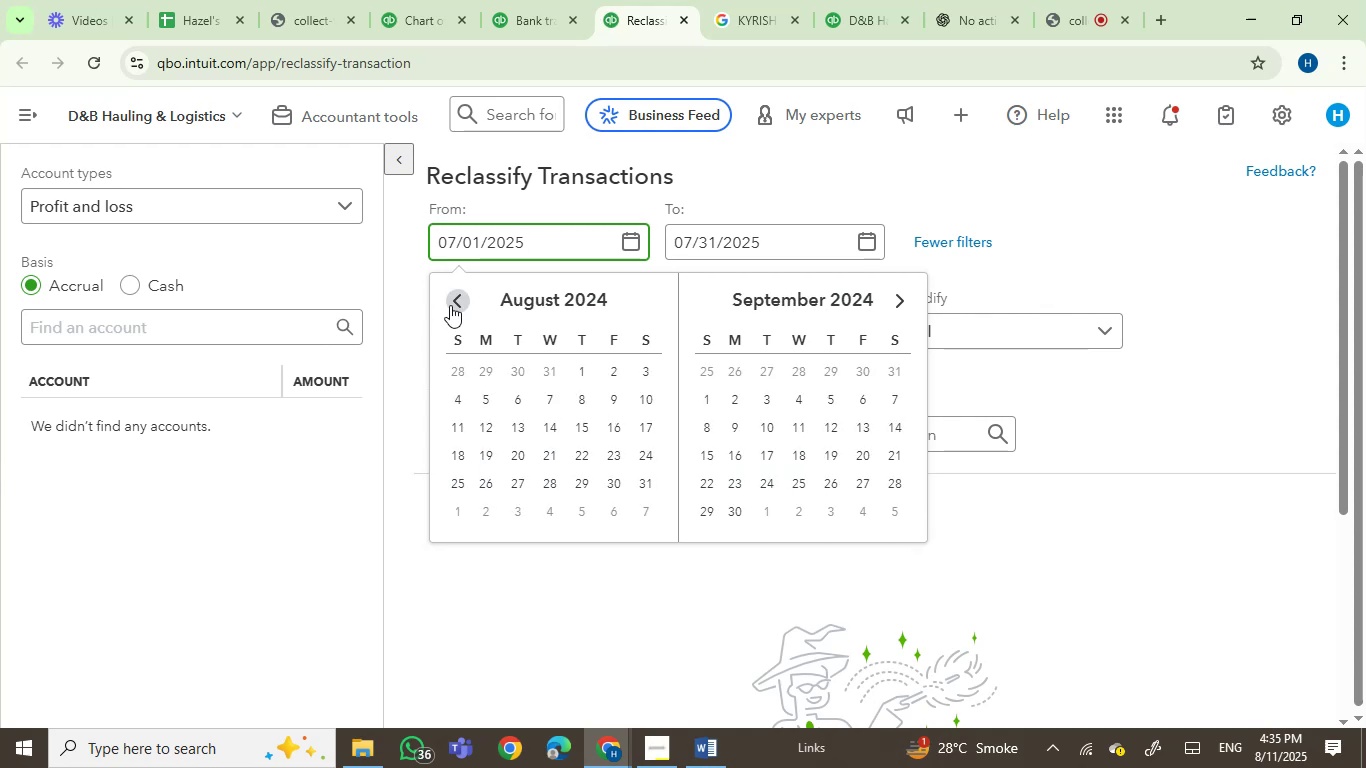 
triple_click([450, 305])
 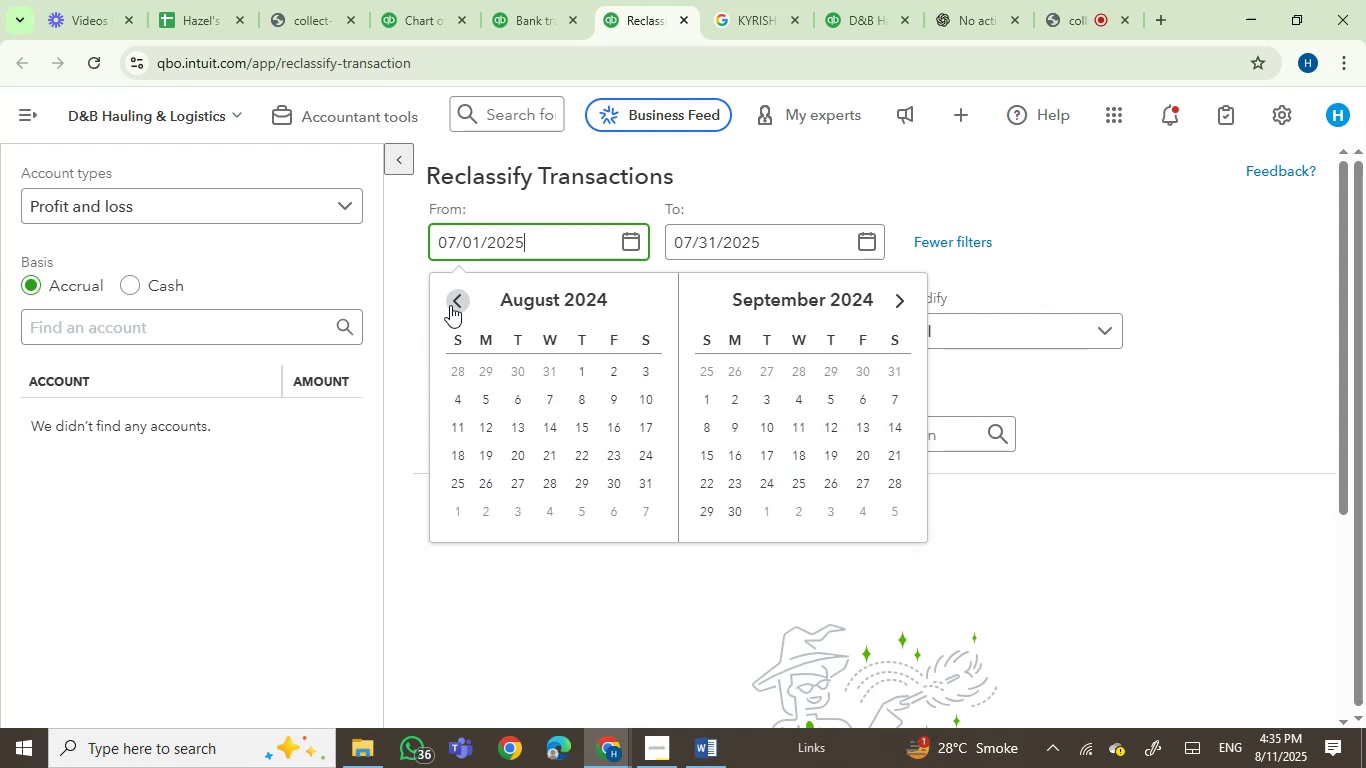 
triple_click([450, 305])
 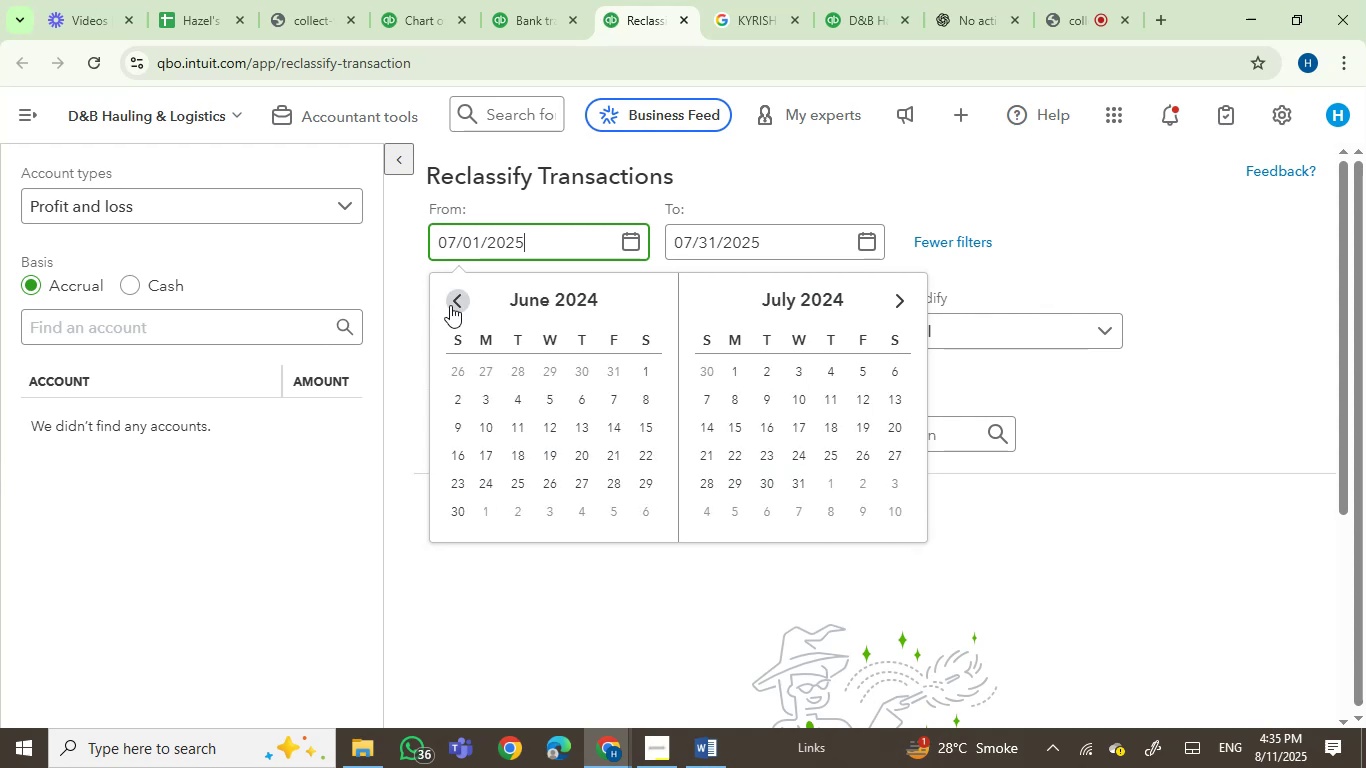 
triple_click([450, 305])
 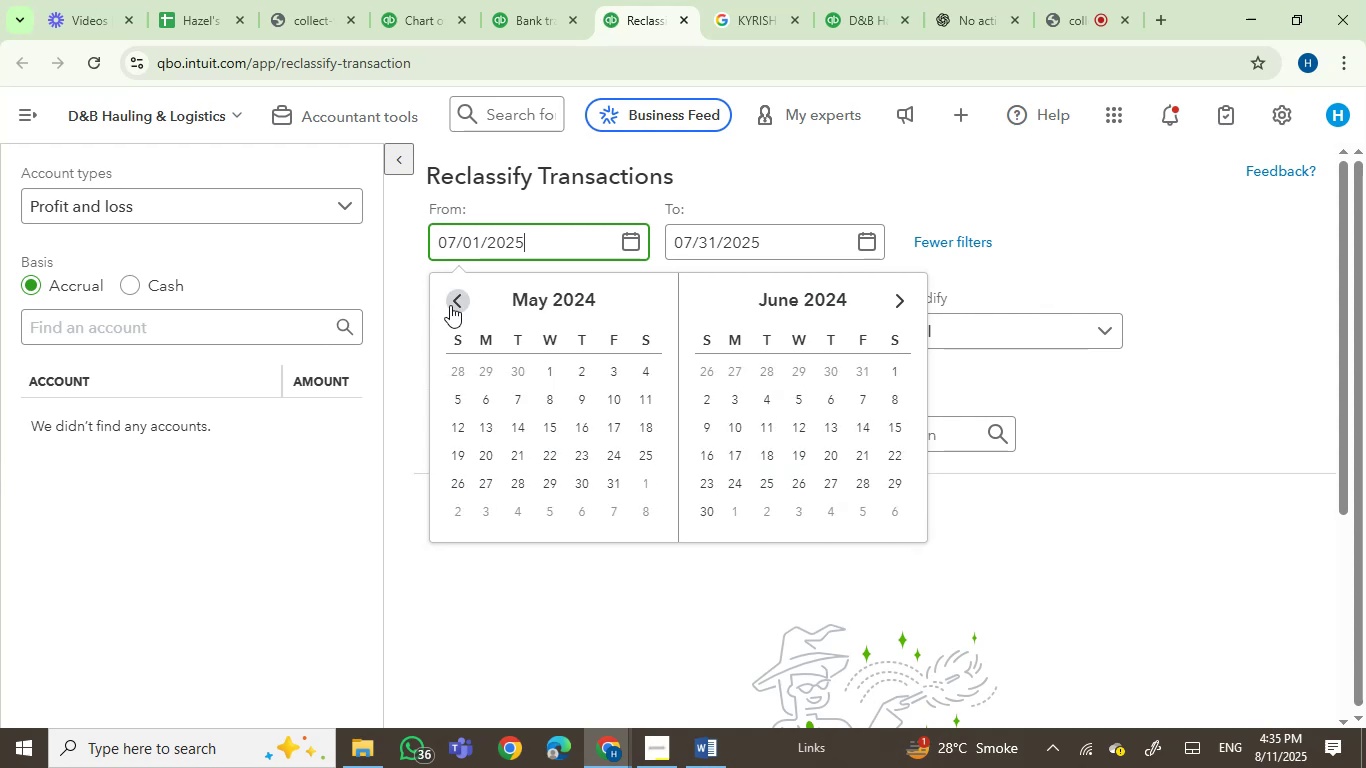 
triple_click([450, 305])
 